 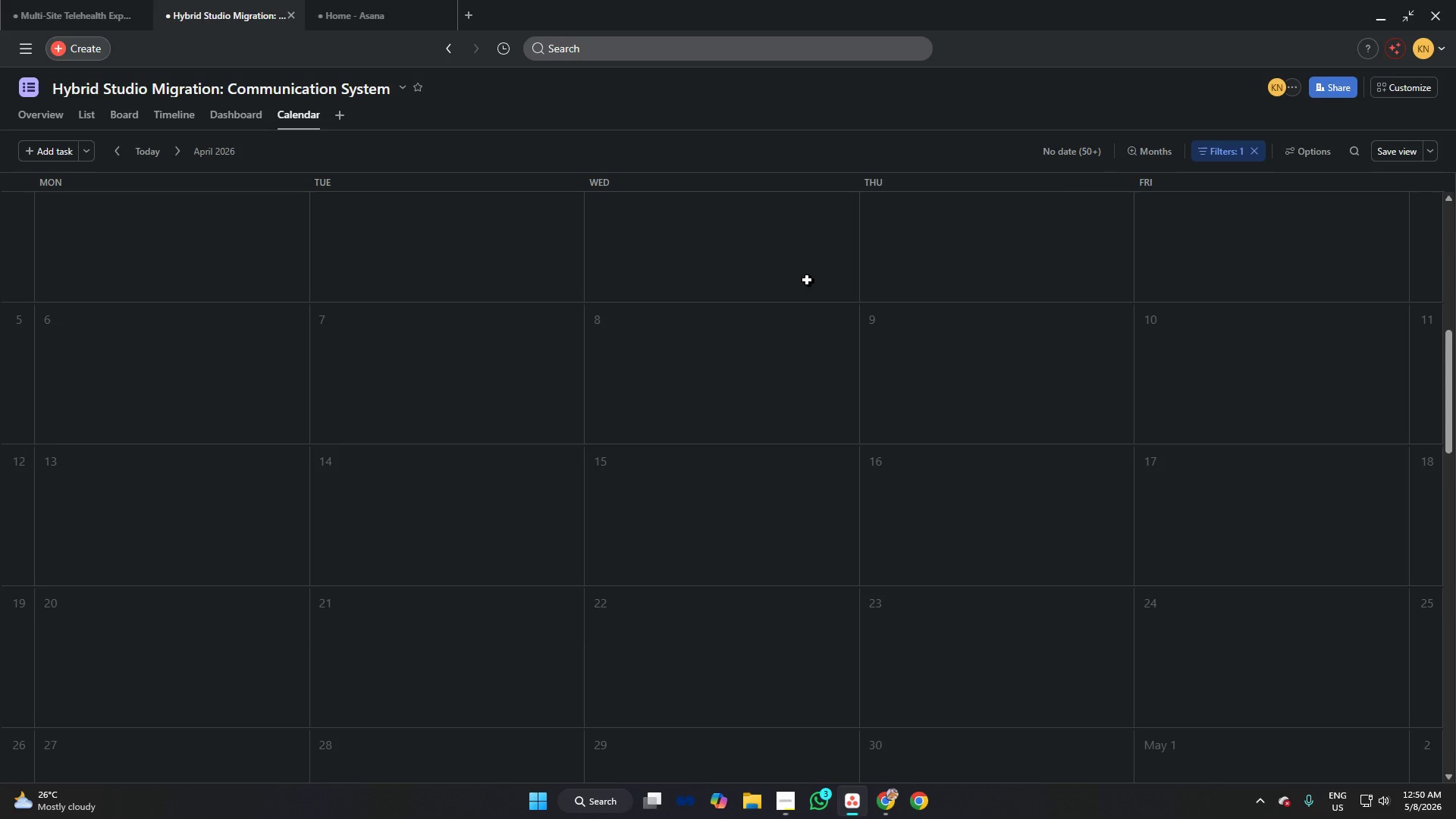 
scroll: coordinate [825, 277], scroll_direction: up, amount: 47.0
 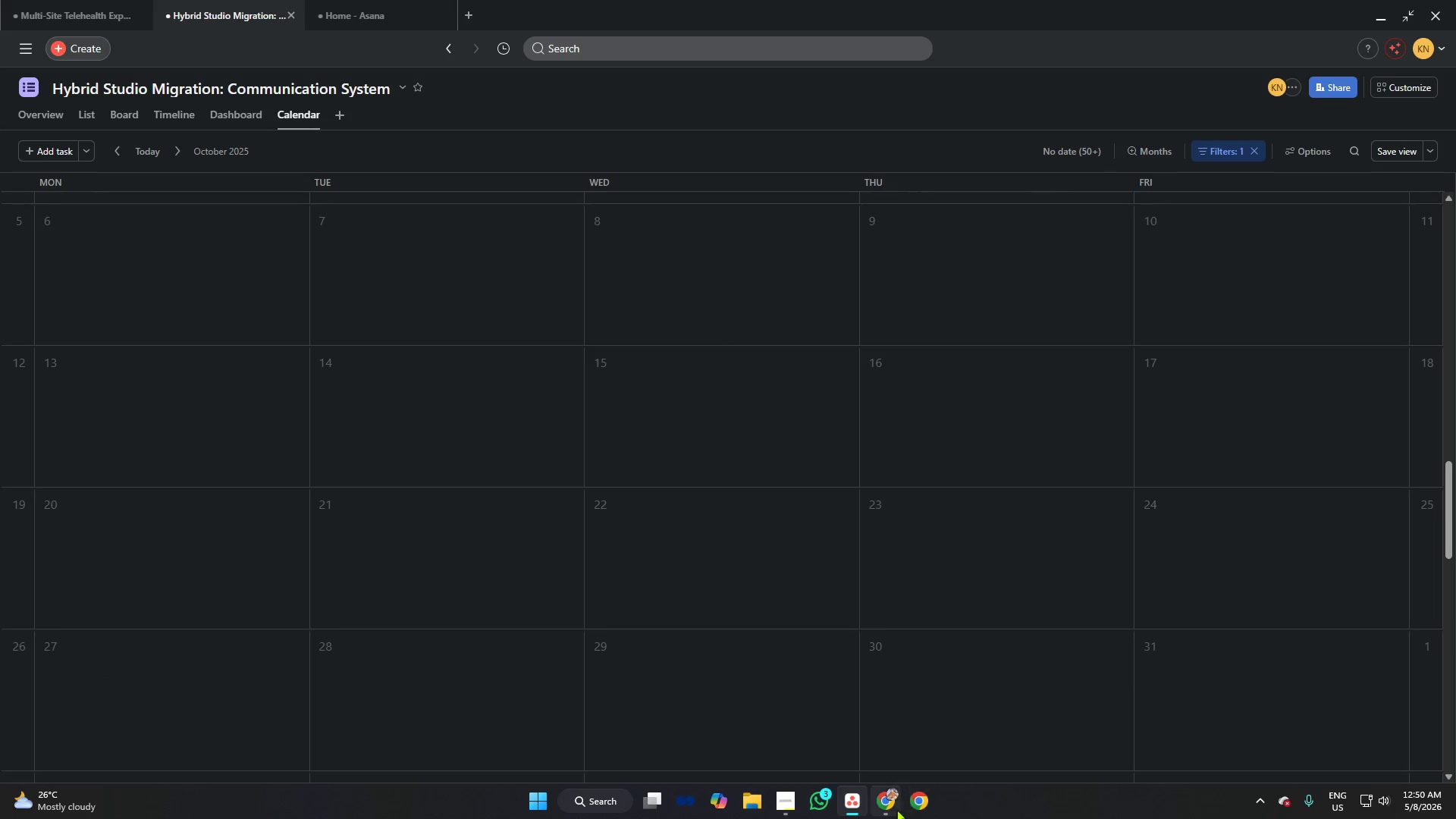 
left_click([887, 804])
 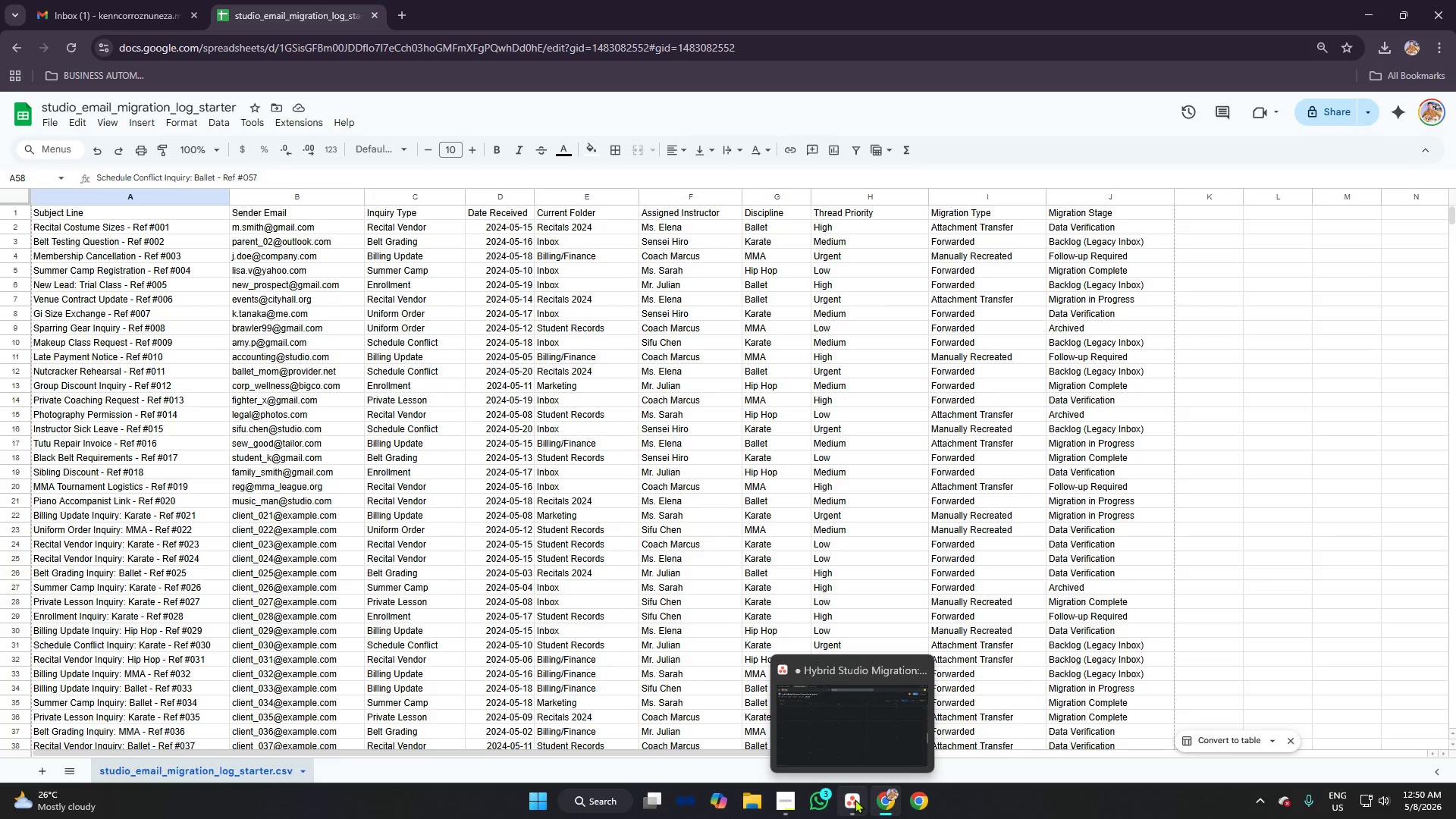 
wait(7.06)
 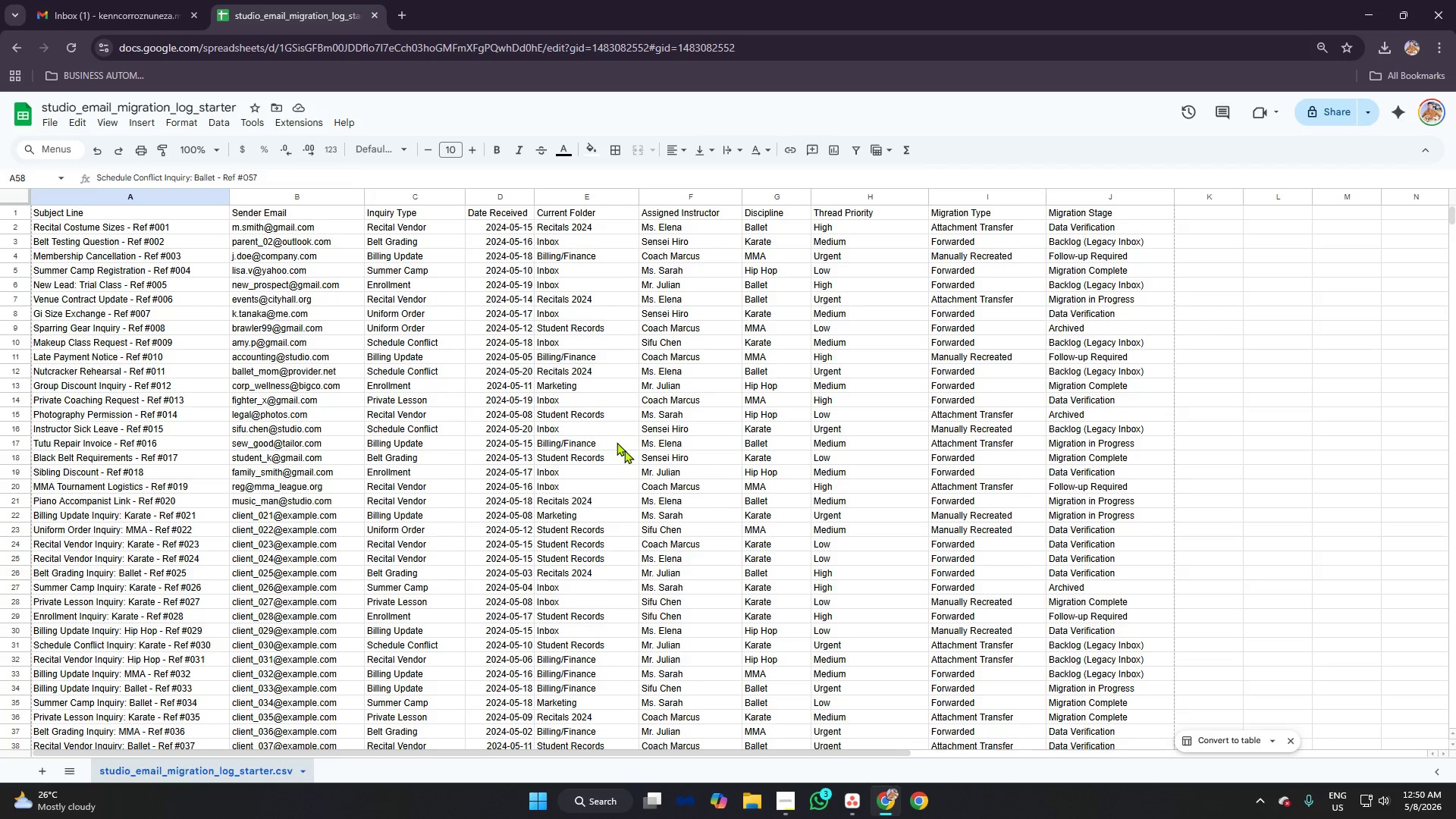 
left_click([854, 799])
 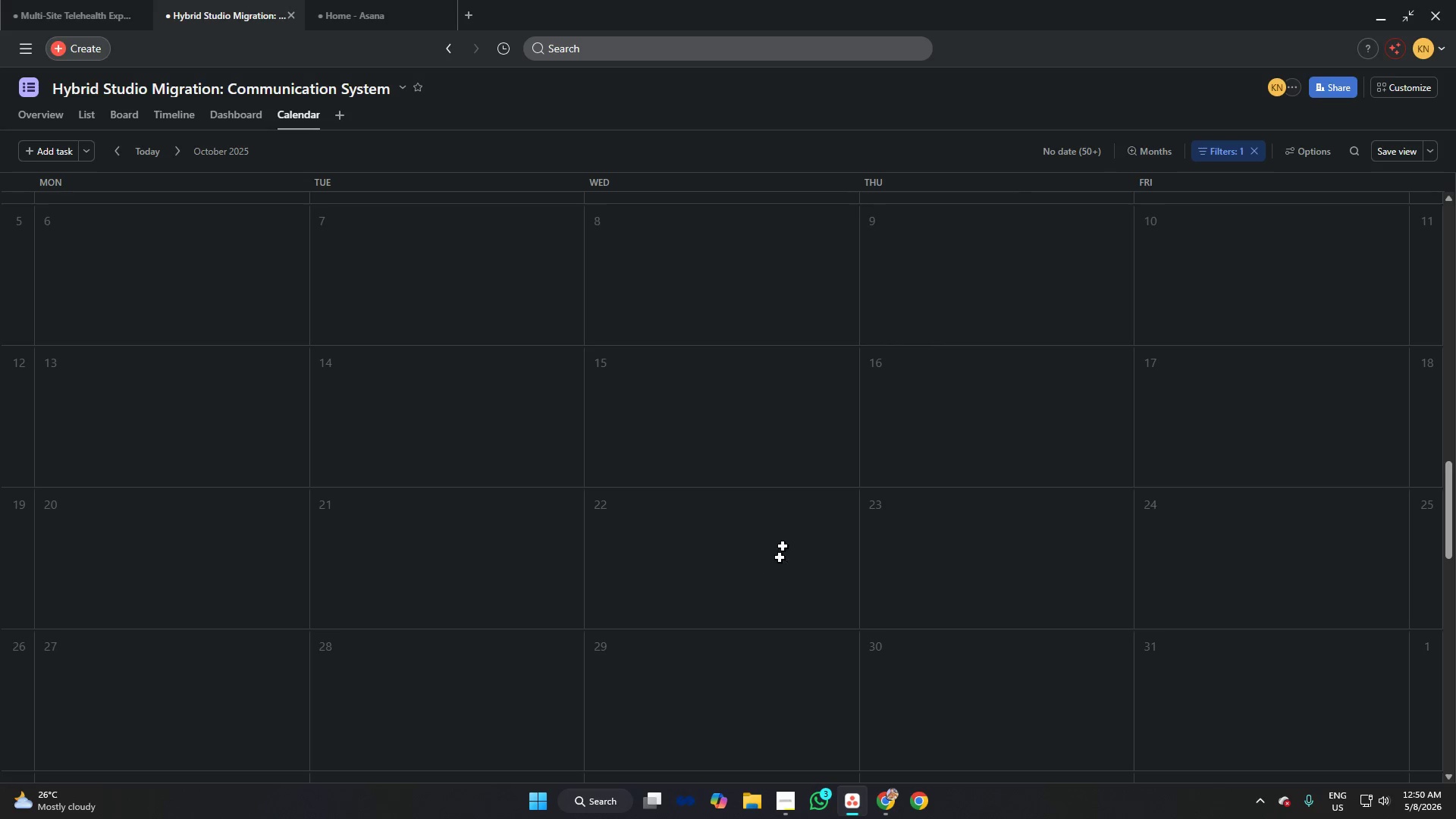 
wait(7.73)
 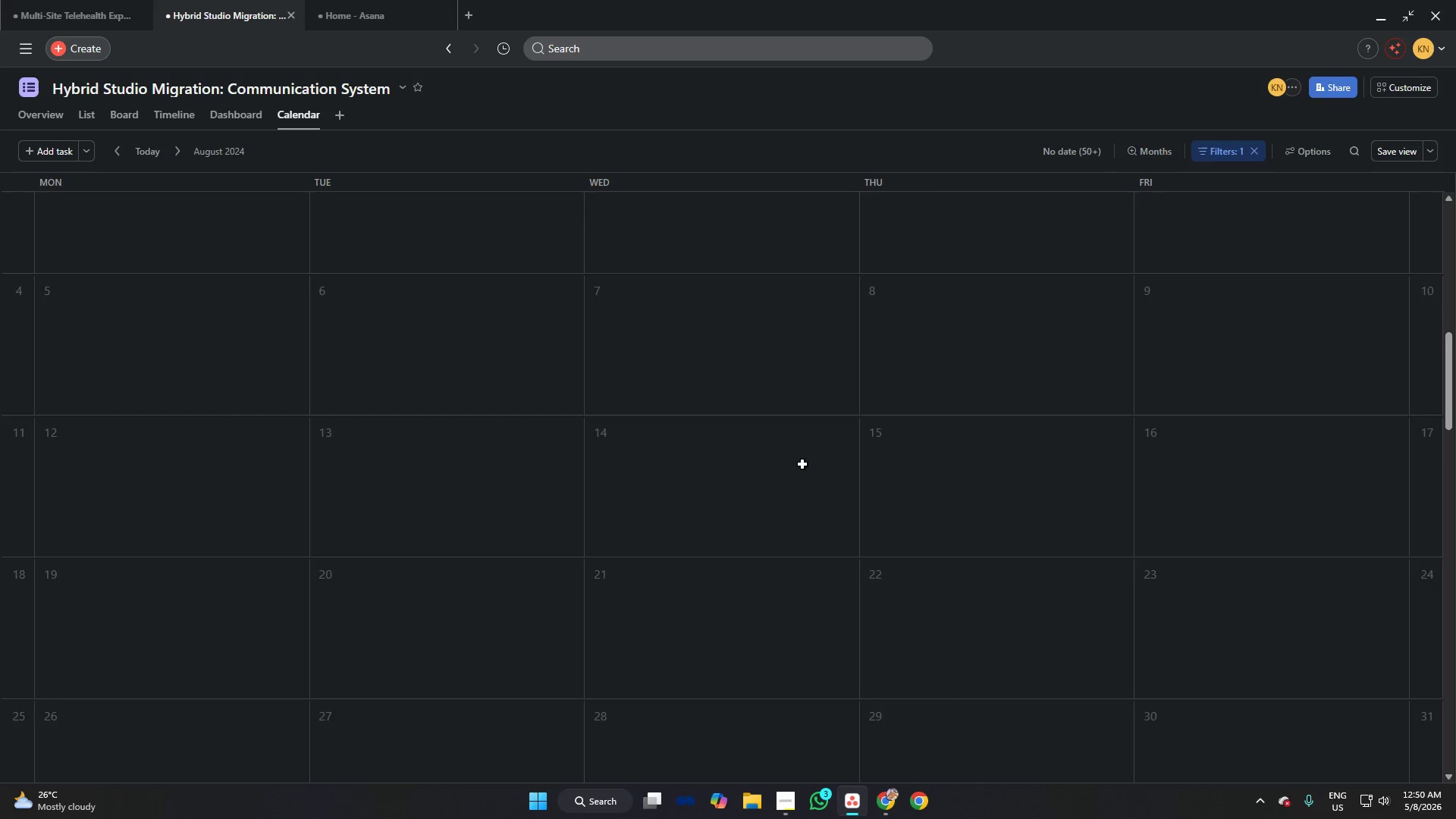 
key(Alt+AltLeft)
 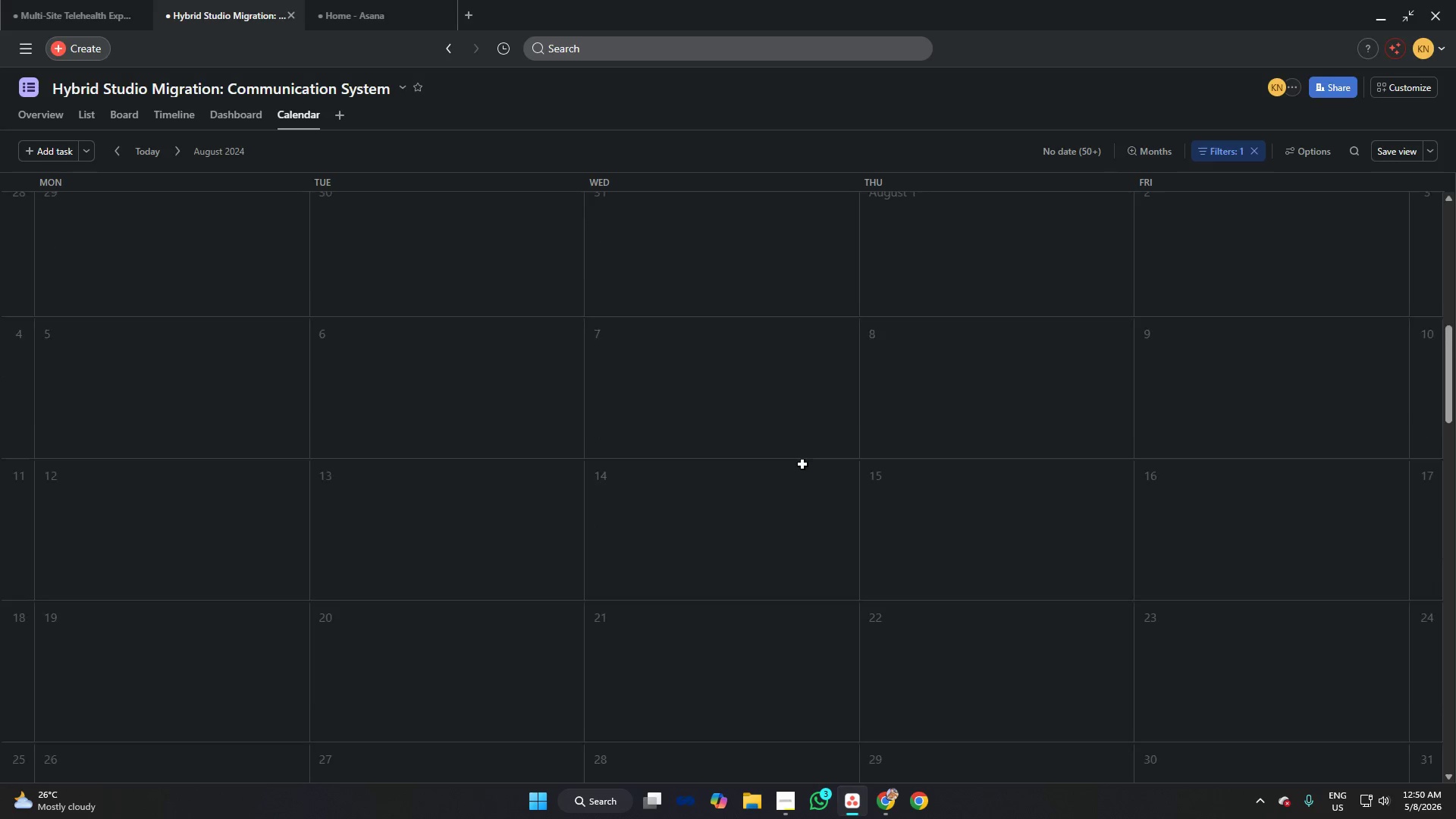 
key(Alt+Tab)
 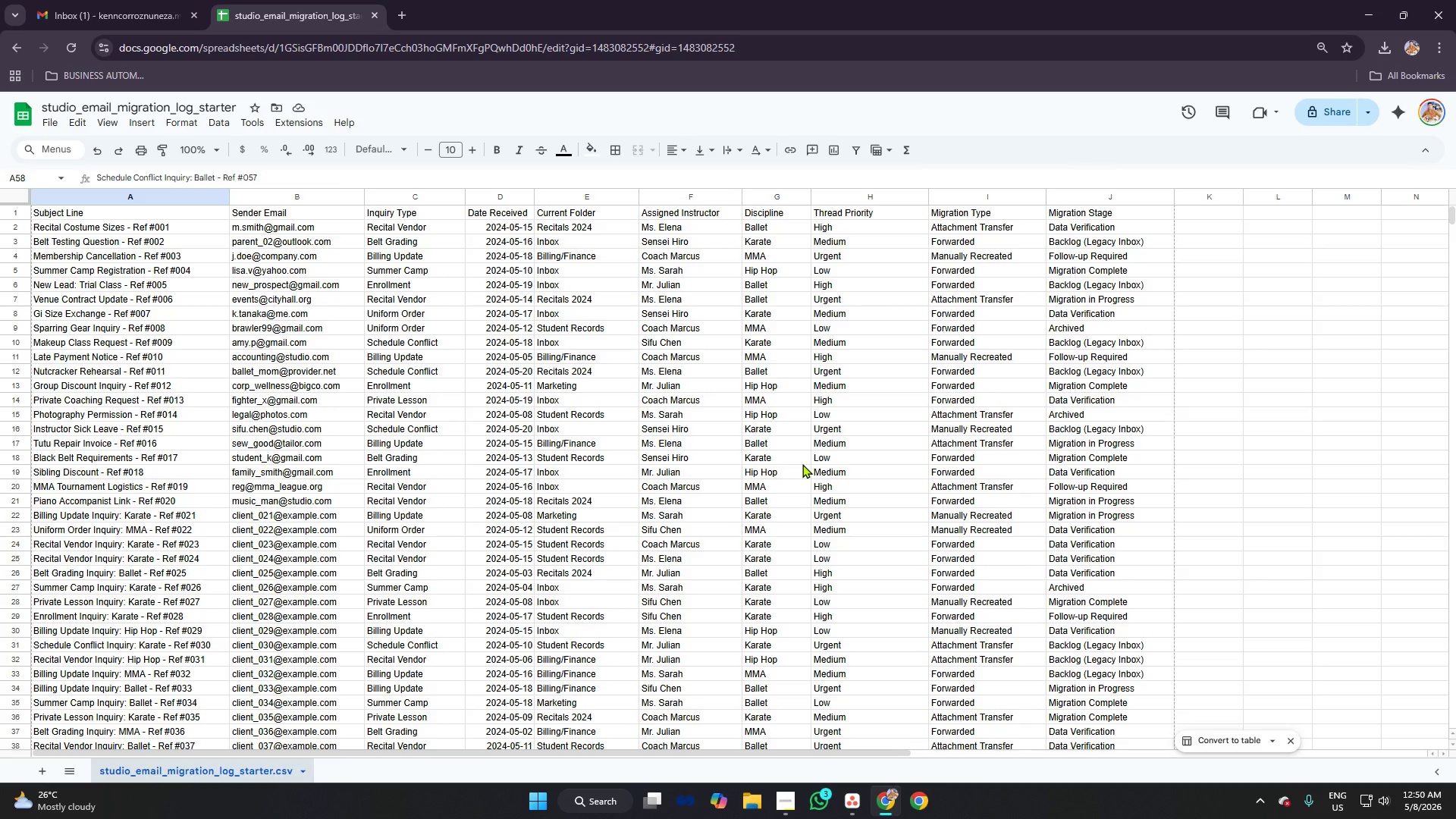 
scroll: coordinate [802, 464], scroll_direction: up, amount: 115.0
 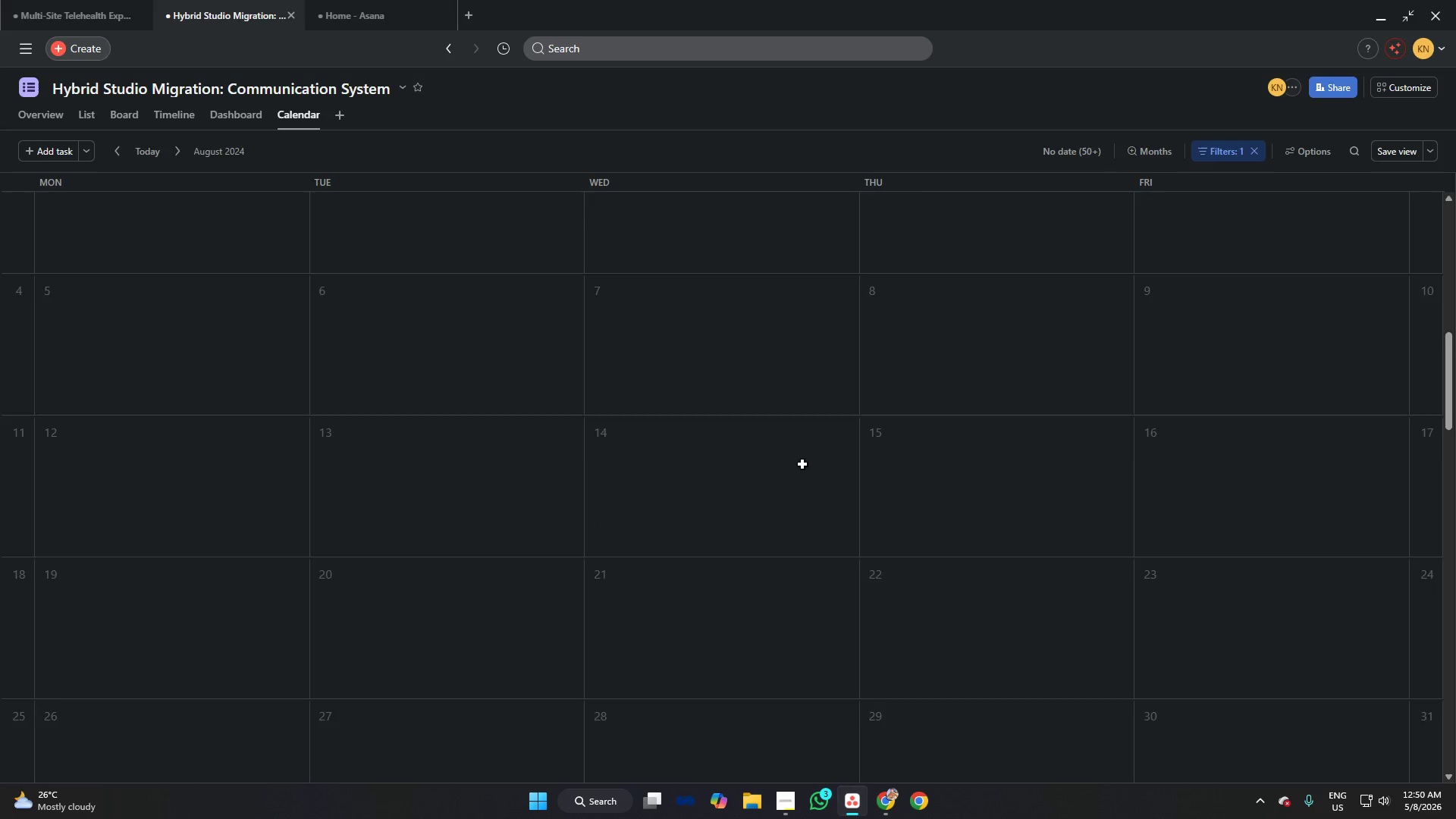 
key(Alt+AltLeft)
 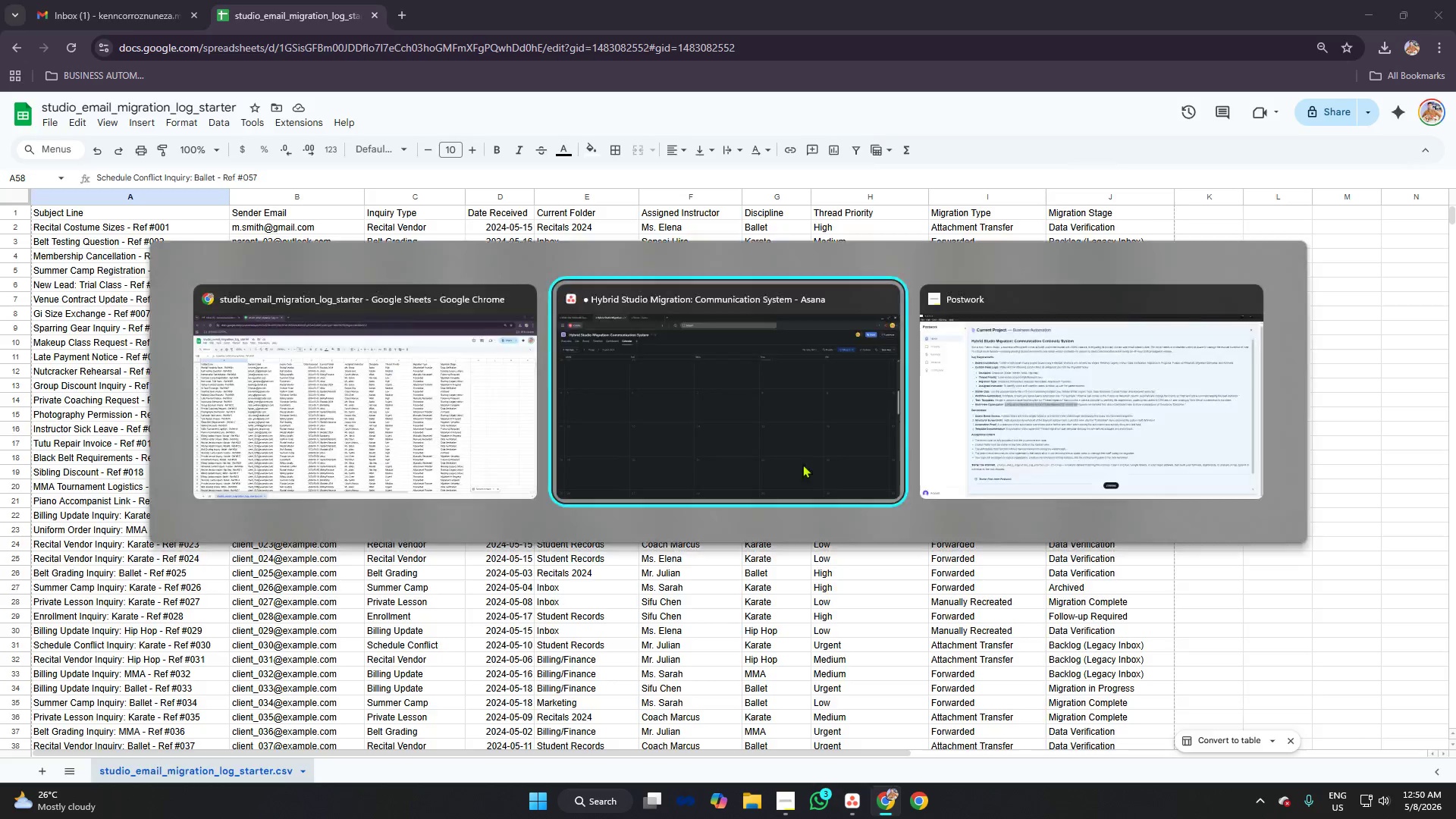 
key(Alt+Tab)
 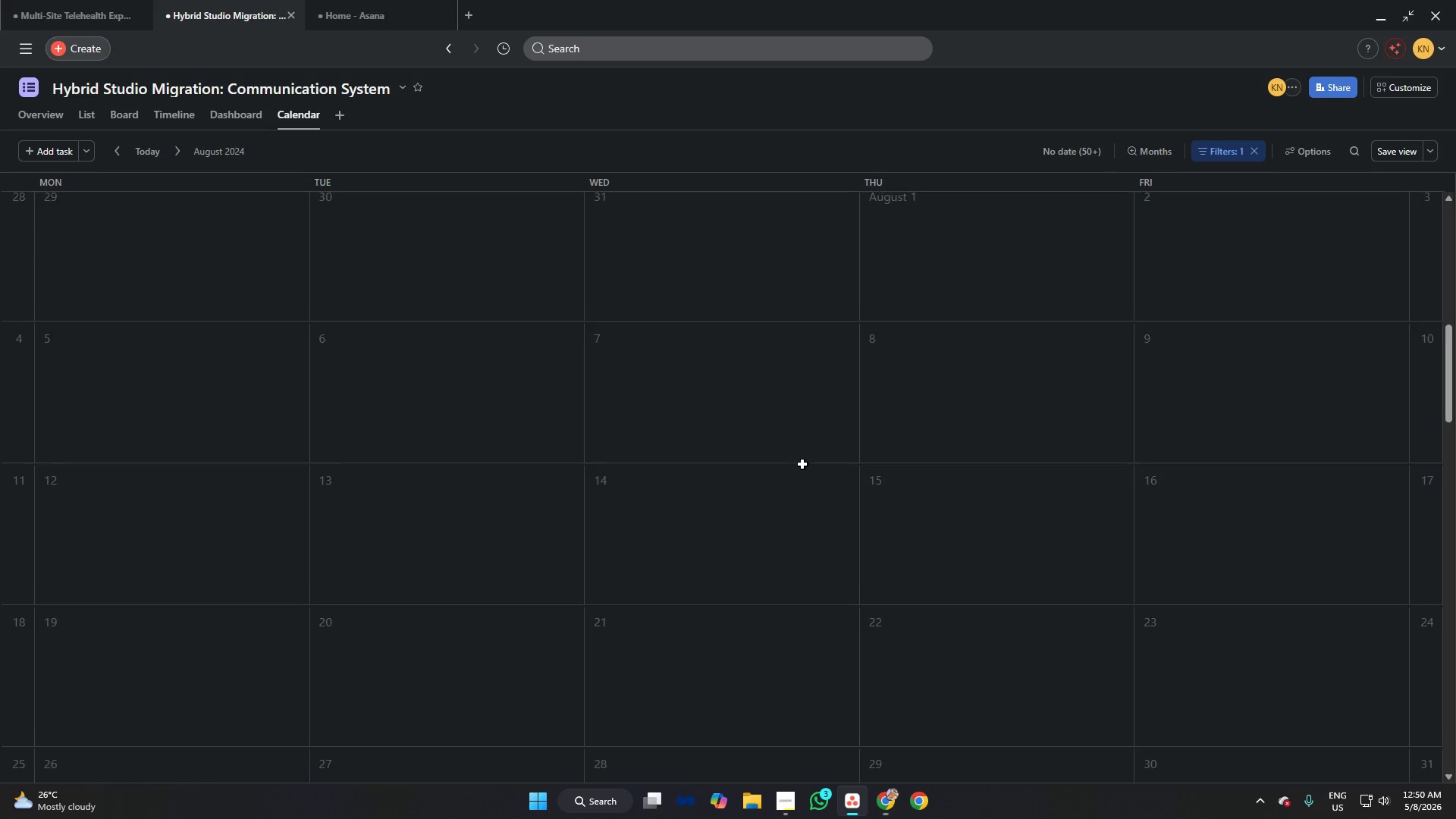 
scroll: coordinate [805, 459], scroll_direction: up, amount: 73.0
 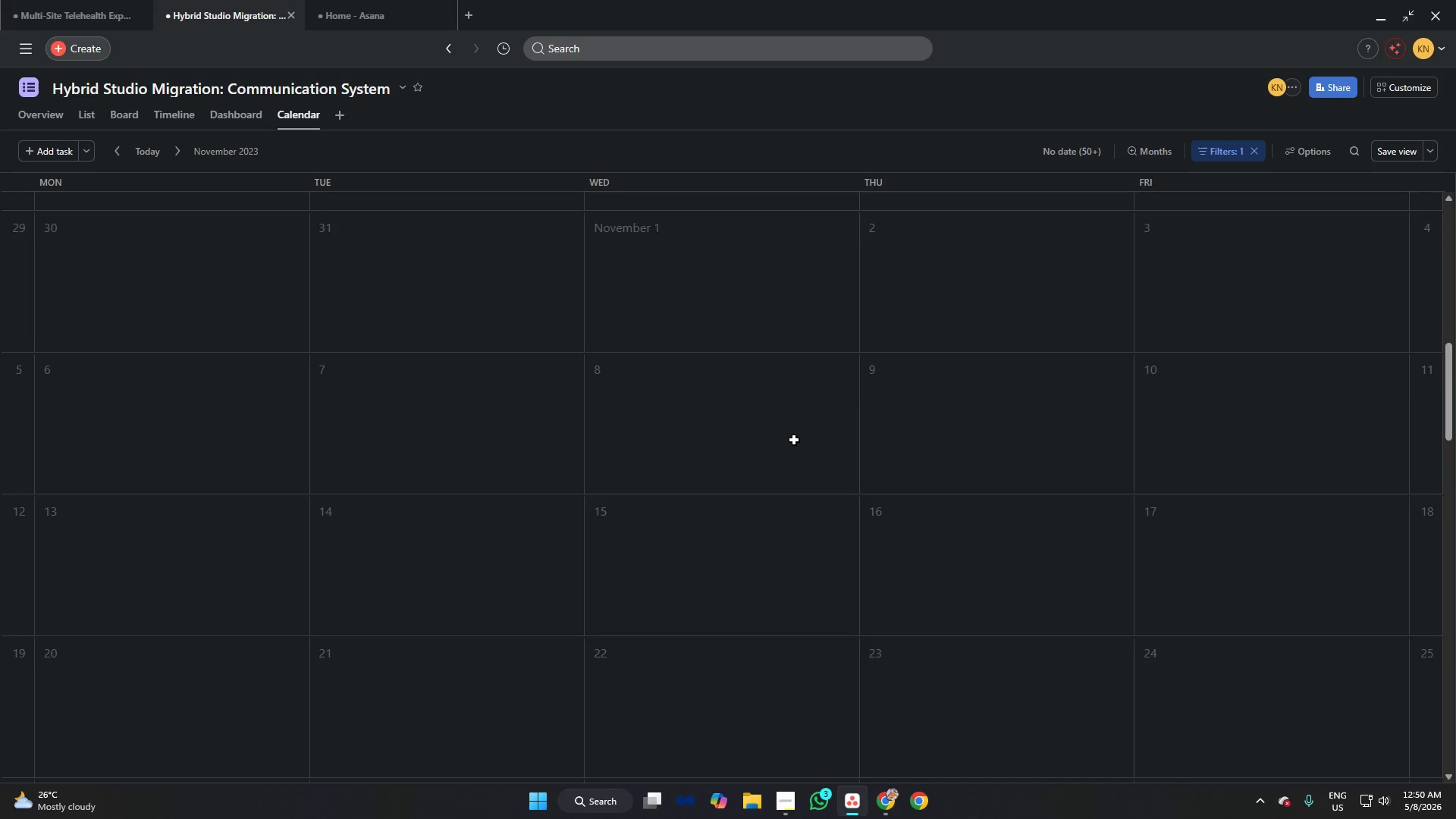 
scroll: coordinate [842, 414], scroll_direction: down, amount: 29.0
 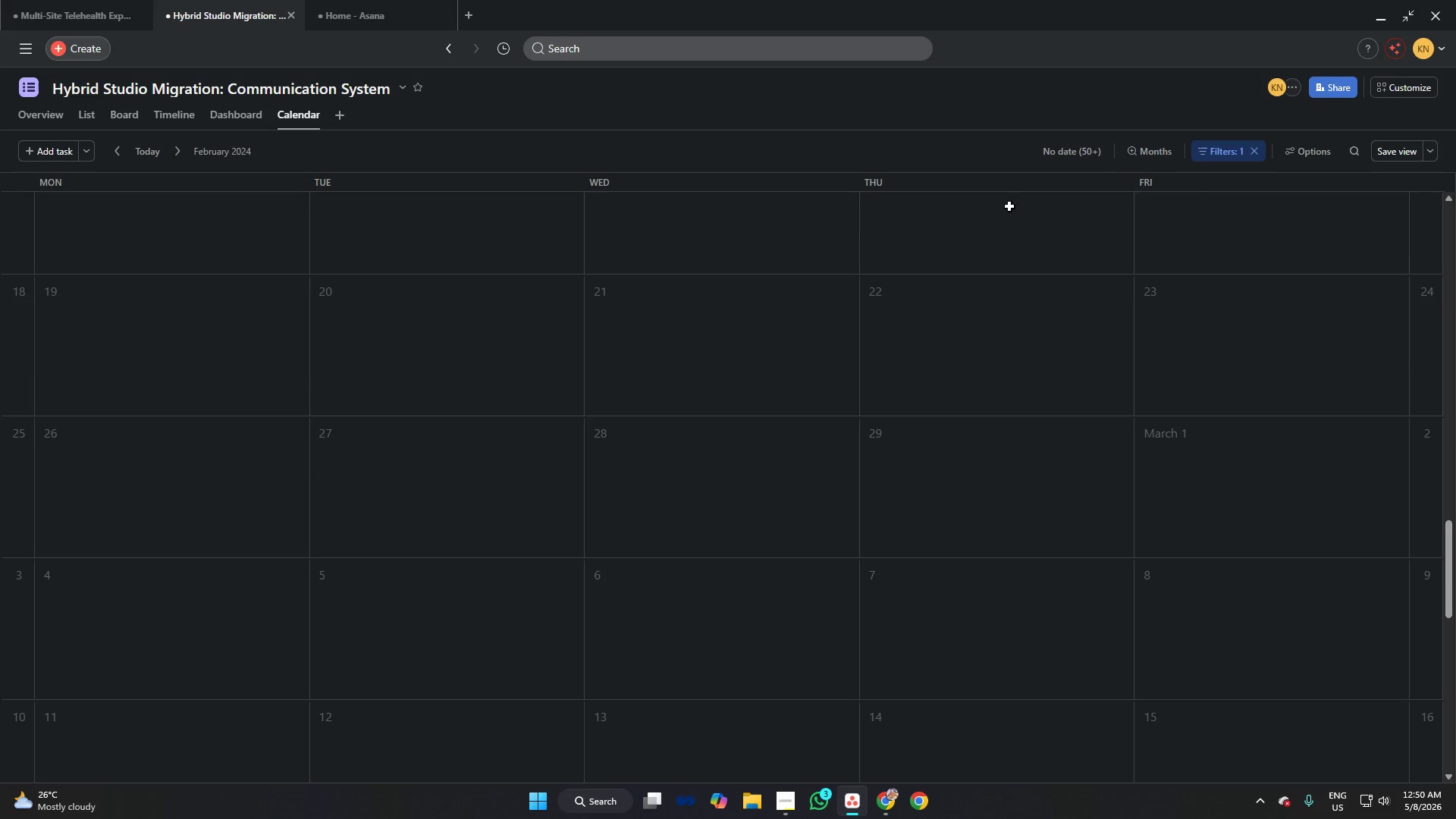 
mouse_move([1084, 165])
 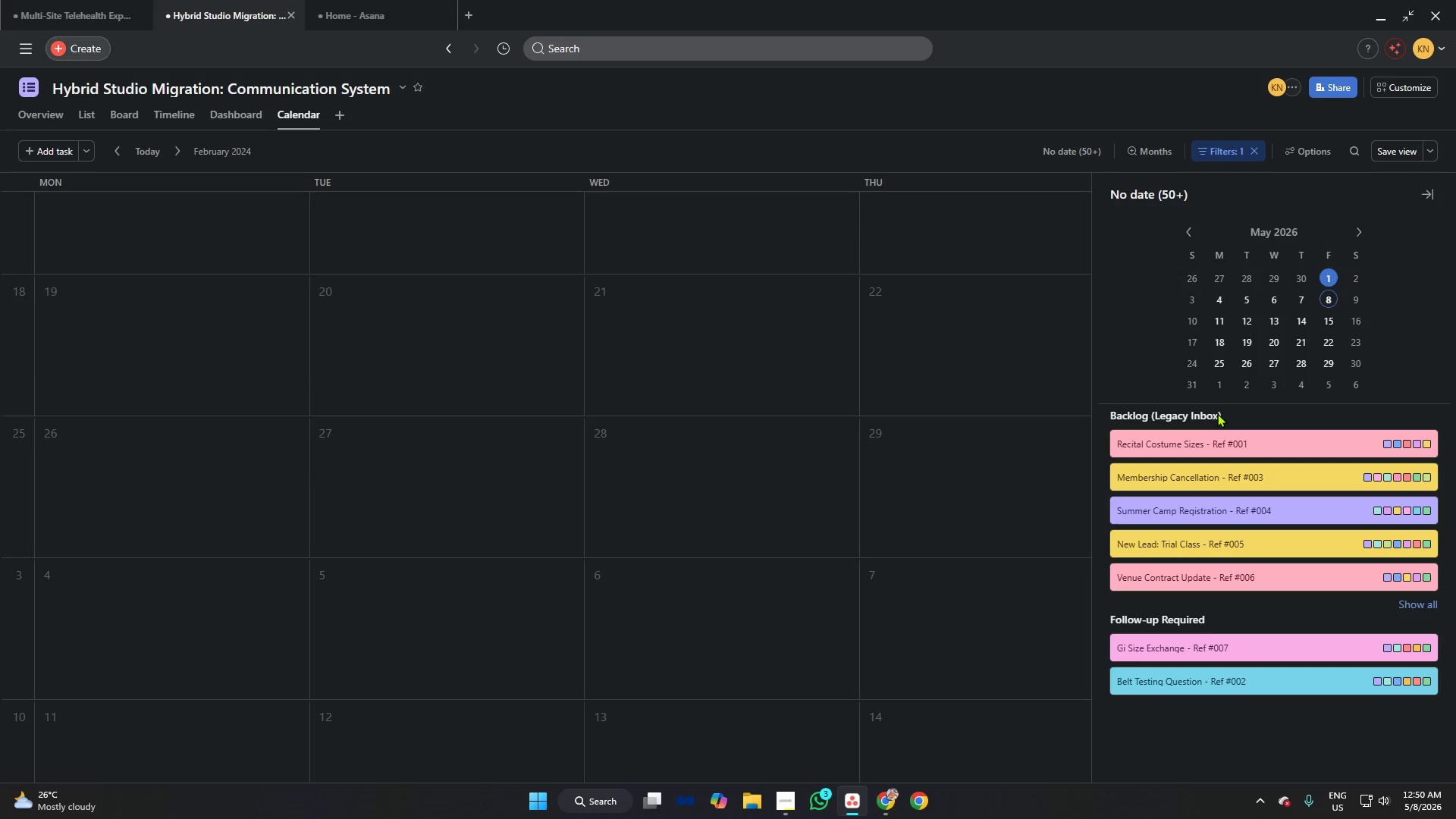 
scroll: coordinate [1269, 563], scroll_direction: down, amount: 10.0
 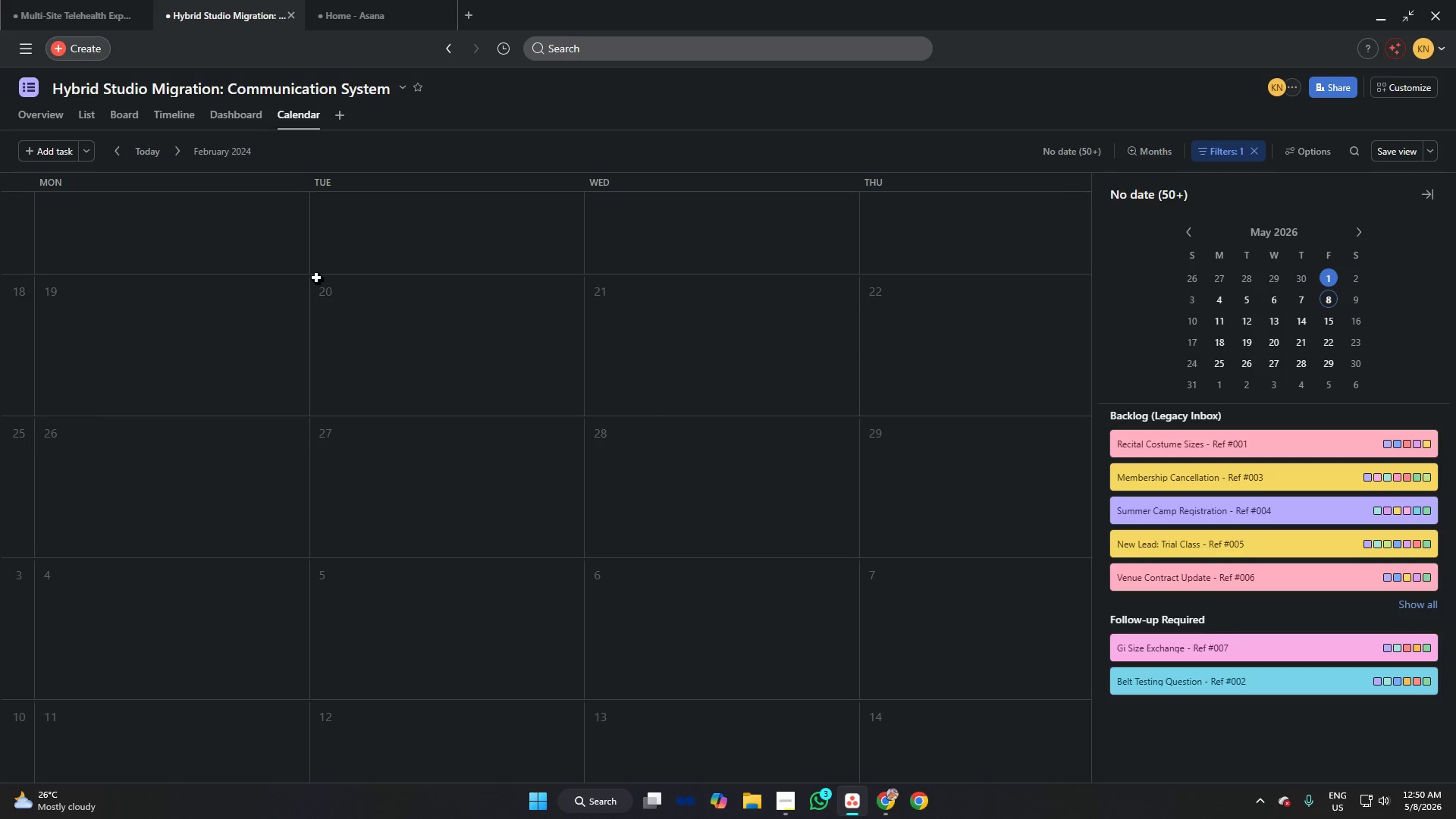 
left_click([227, 112])
 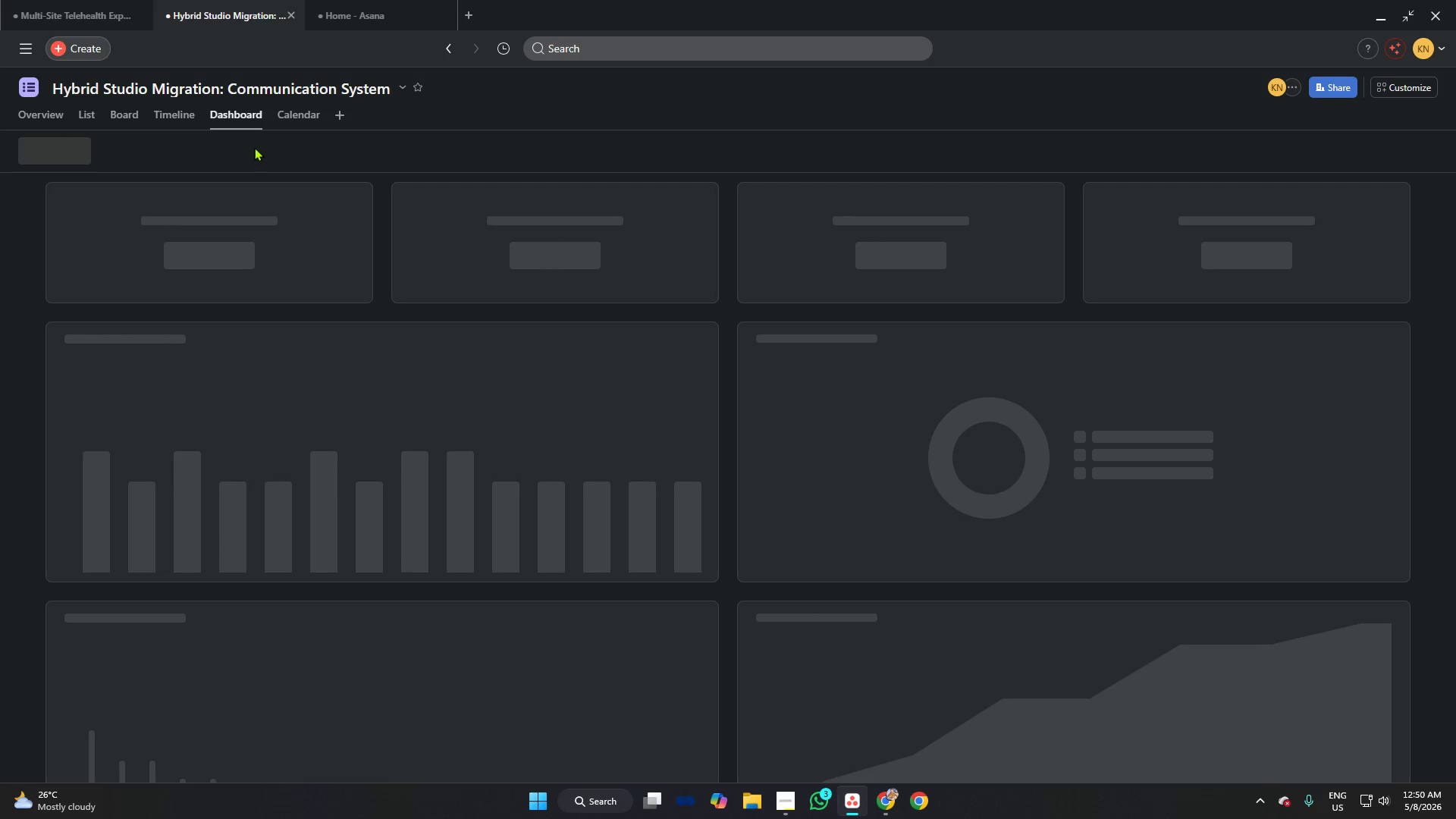 
left_click([282, 122])
 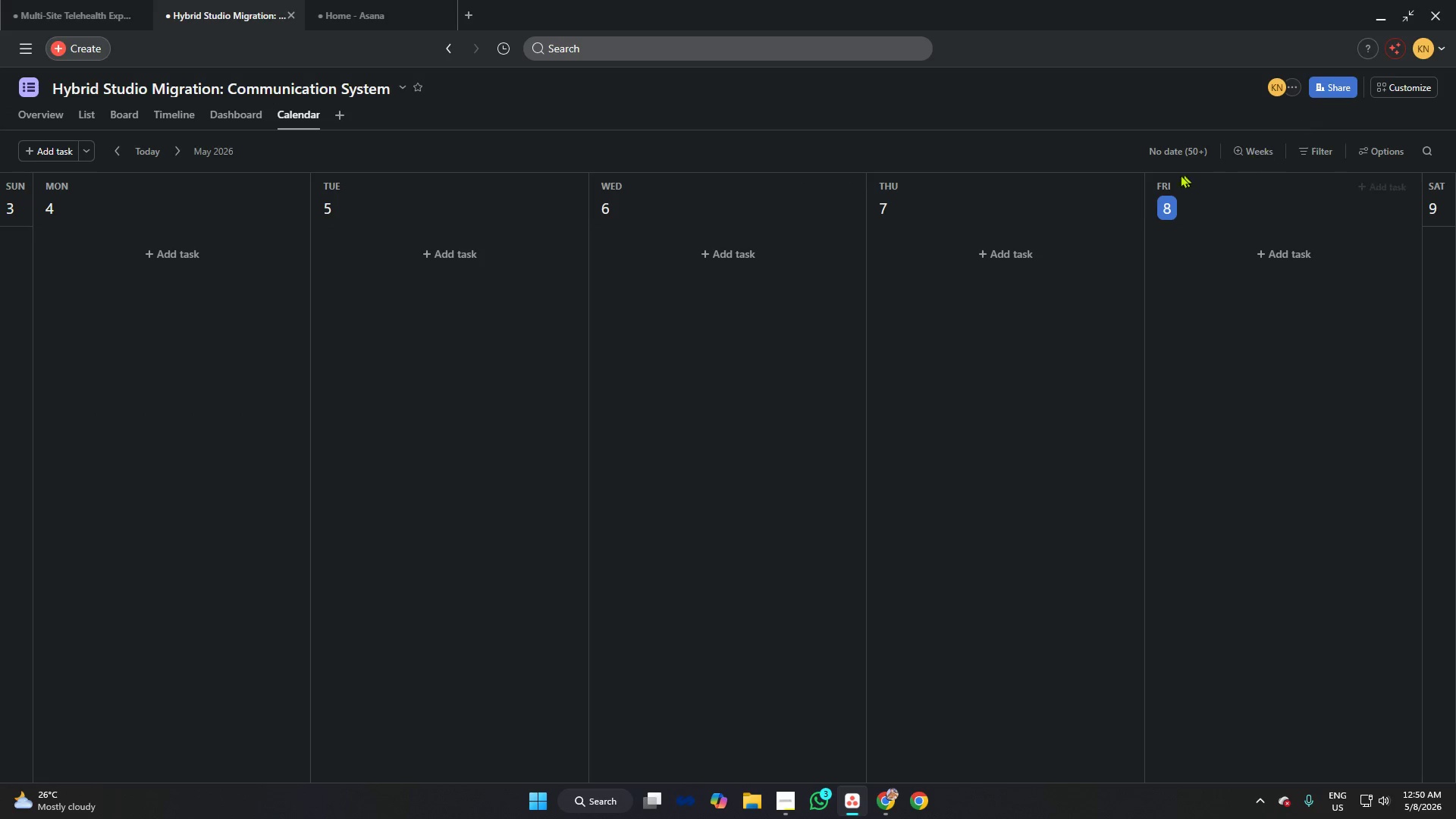 
left_click([1165, 158])
 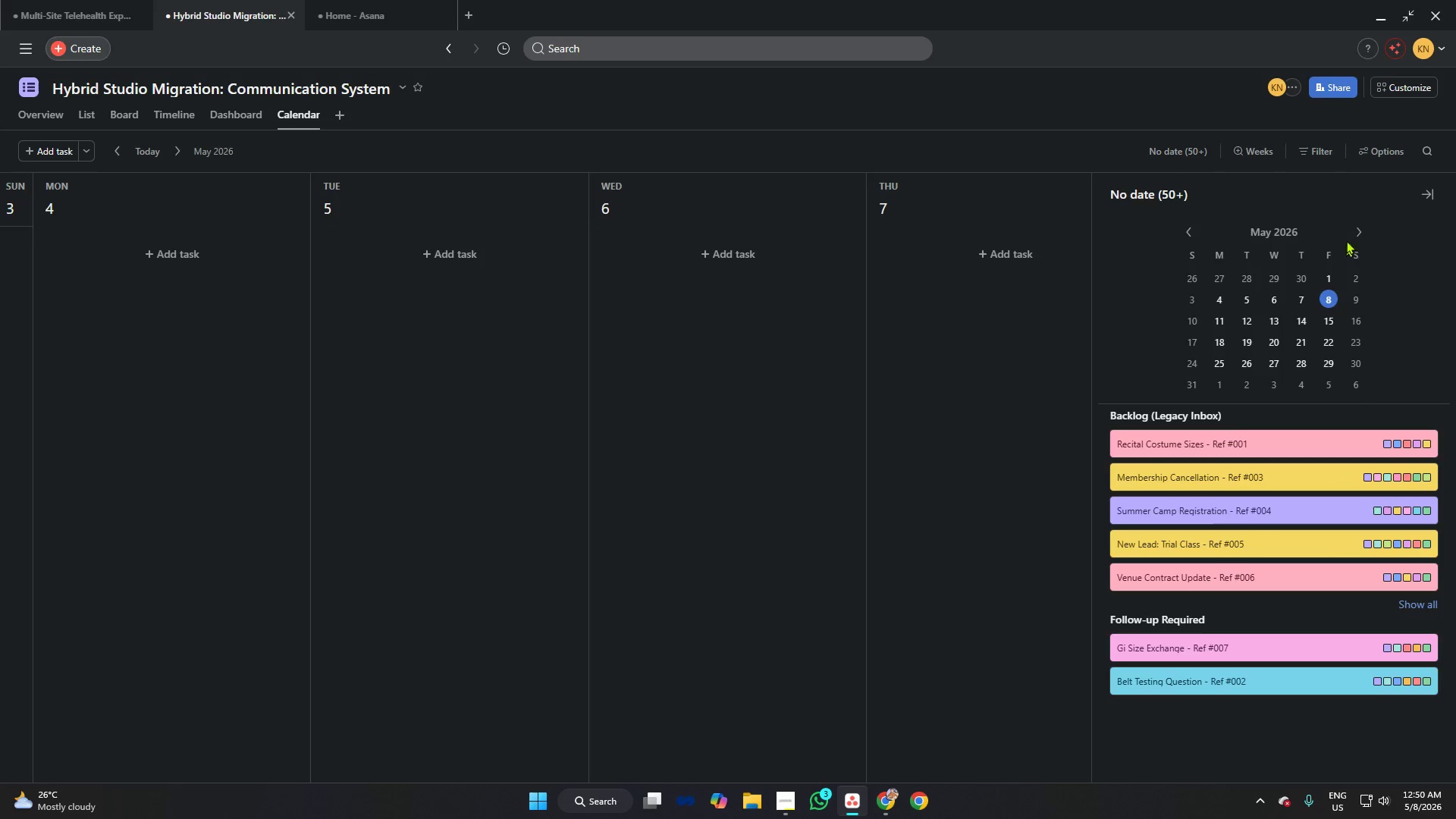 
double_click([1357, 229])
 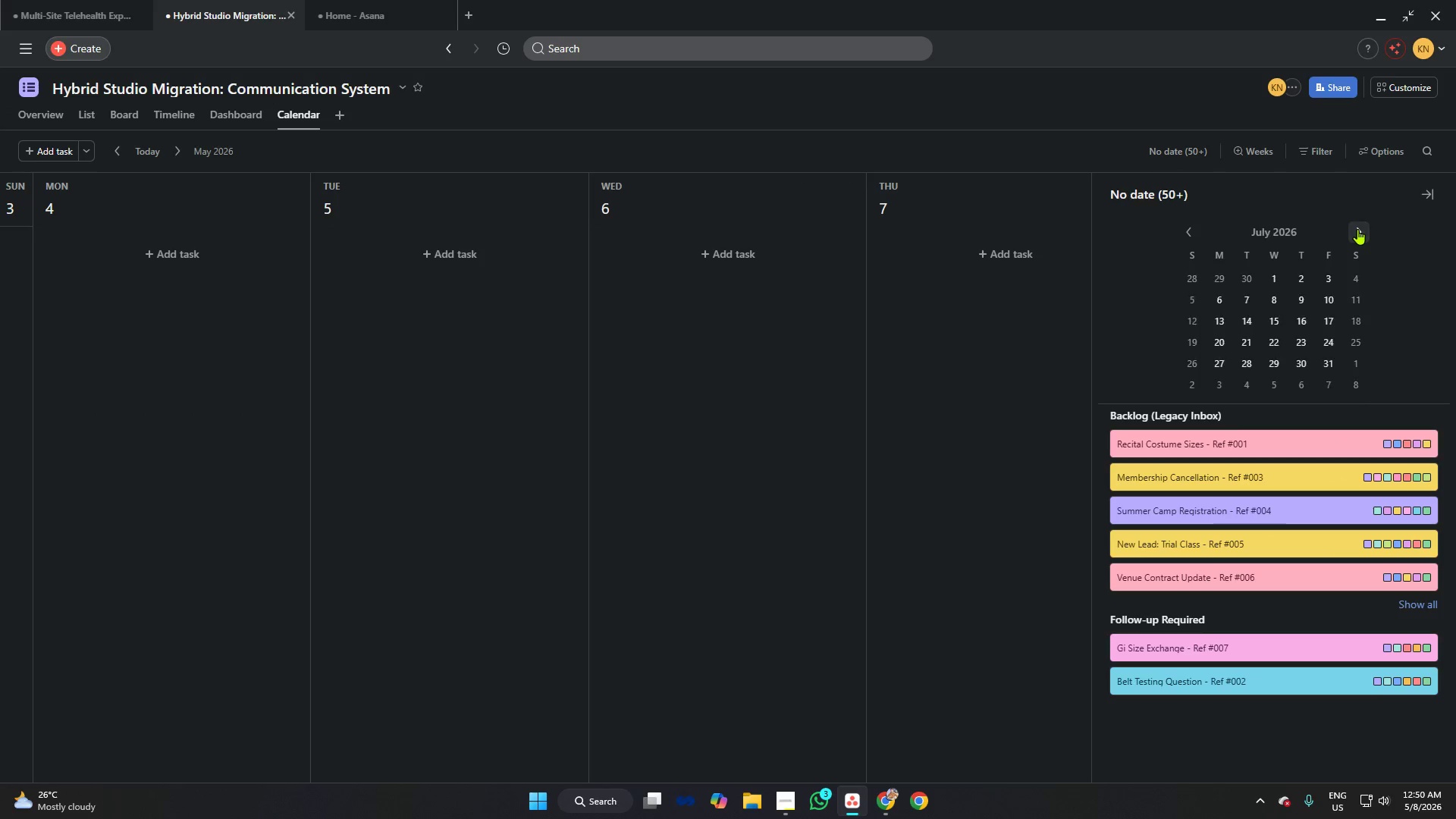 
triple_click([1357, 229])
 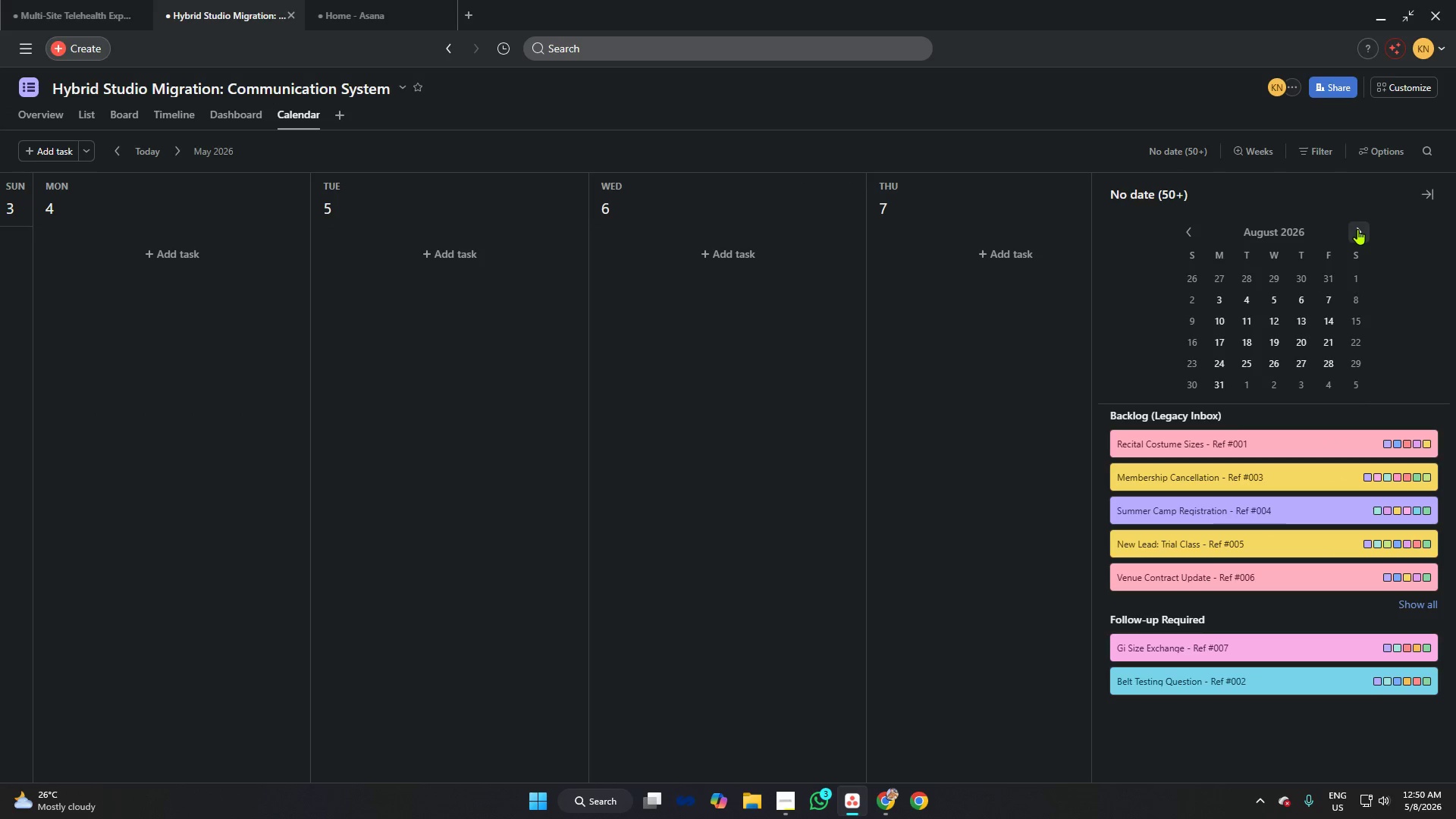 
triple_click([1357, 229])
 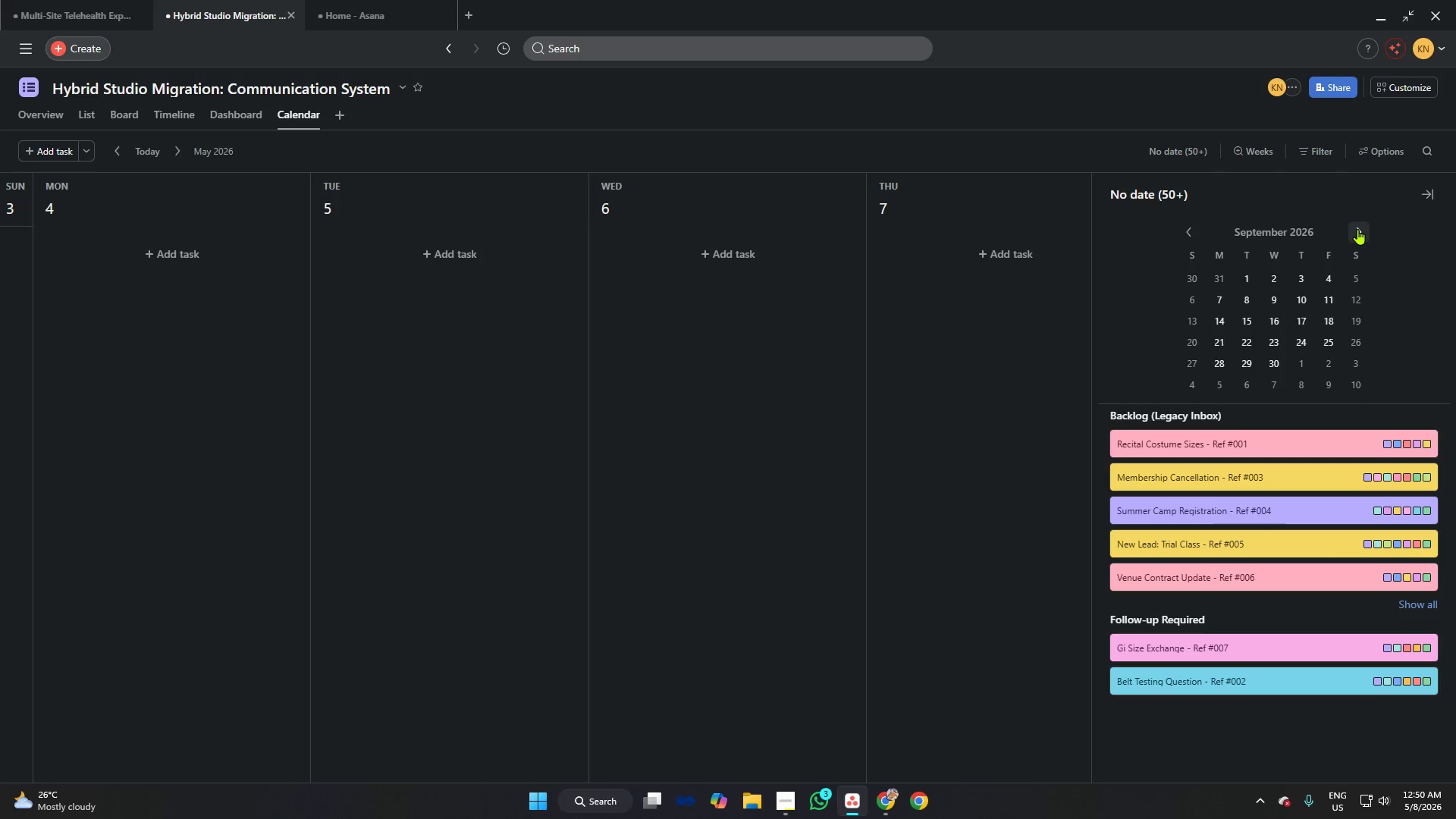 
triple_click([1357, 229])
 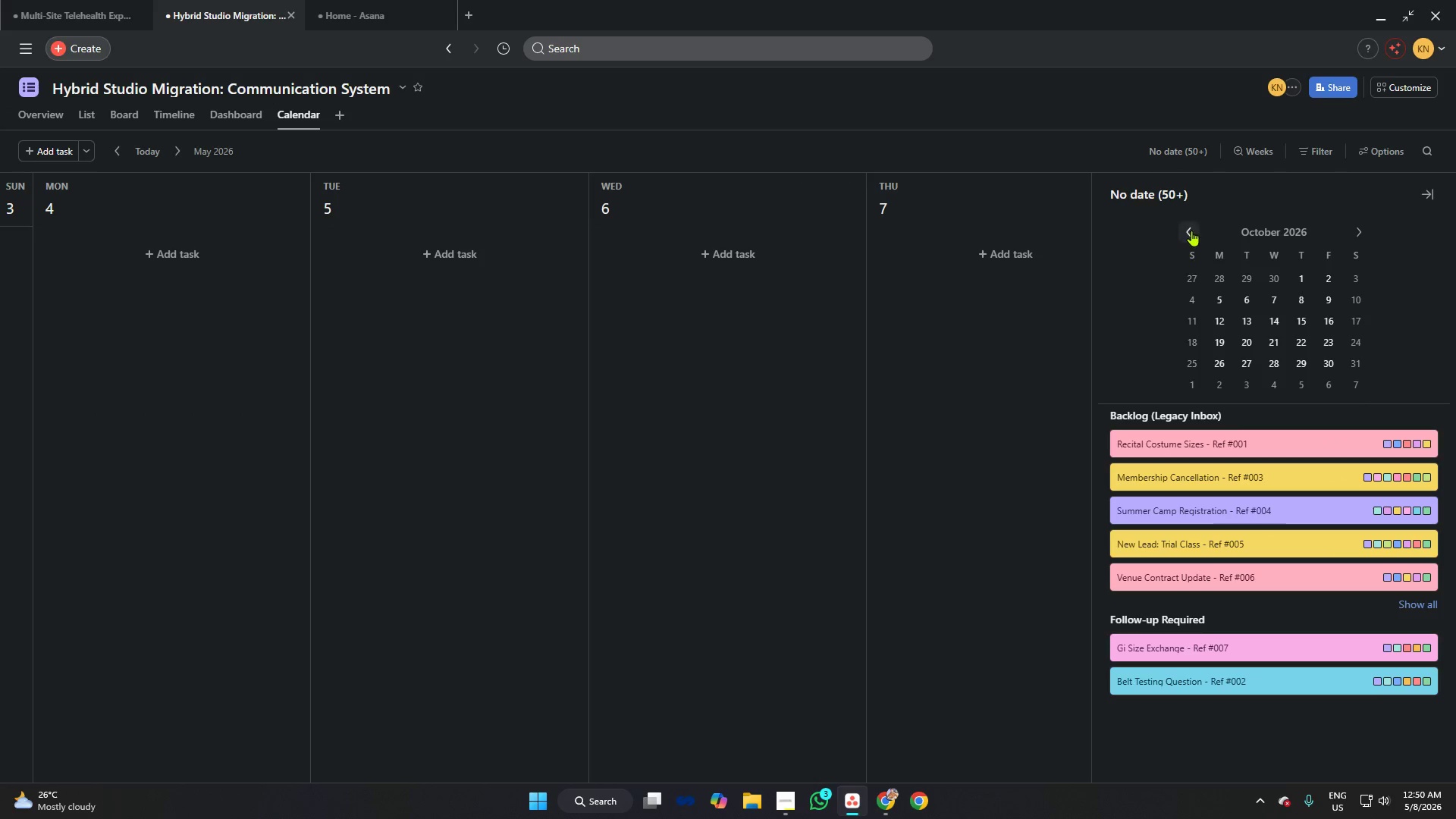 
double_click([1192, 231])
 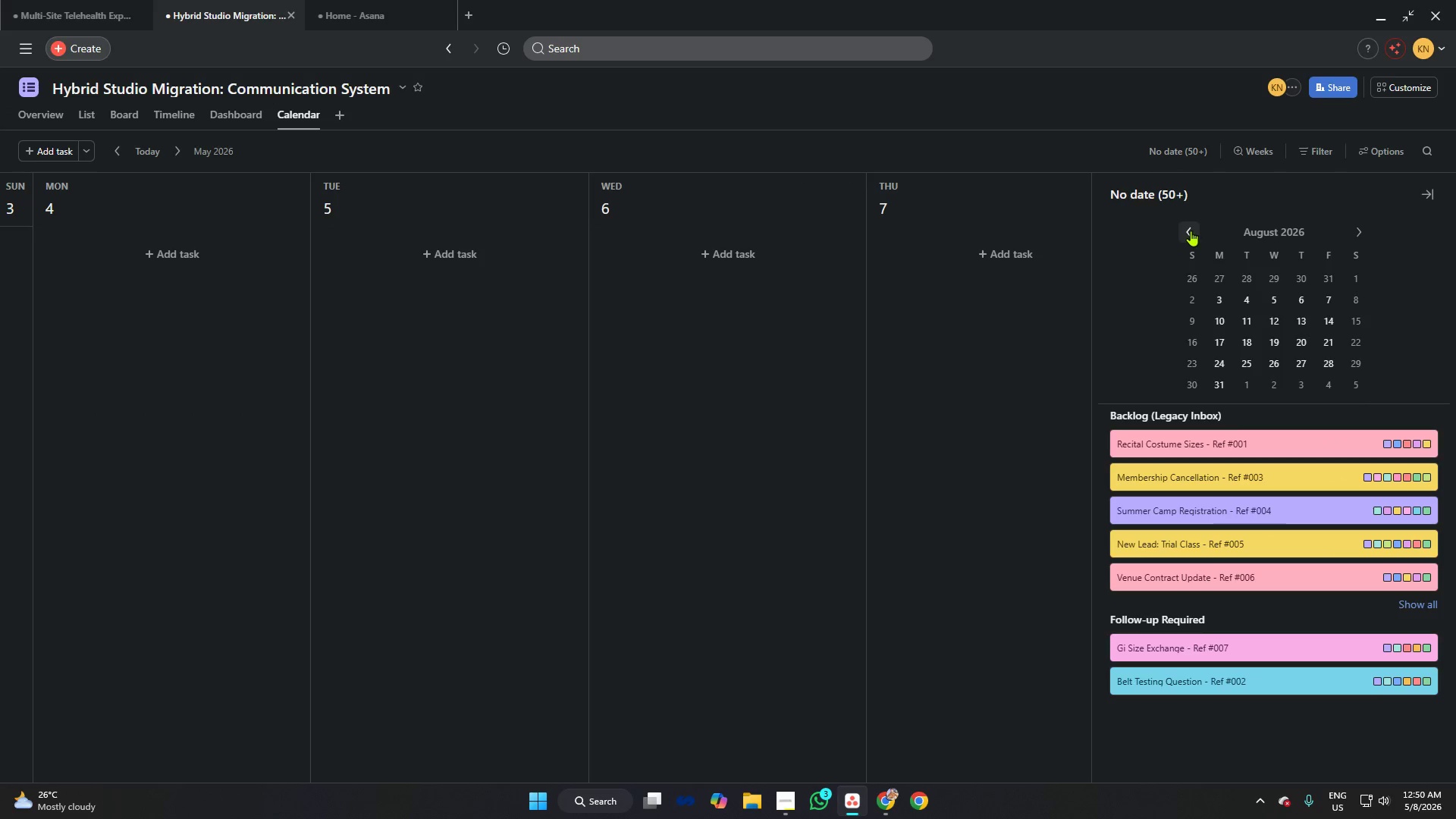 
triple_click([1190, 231])
 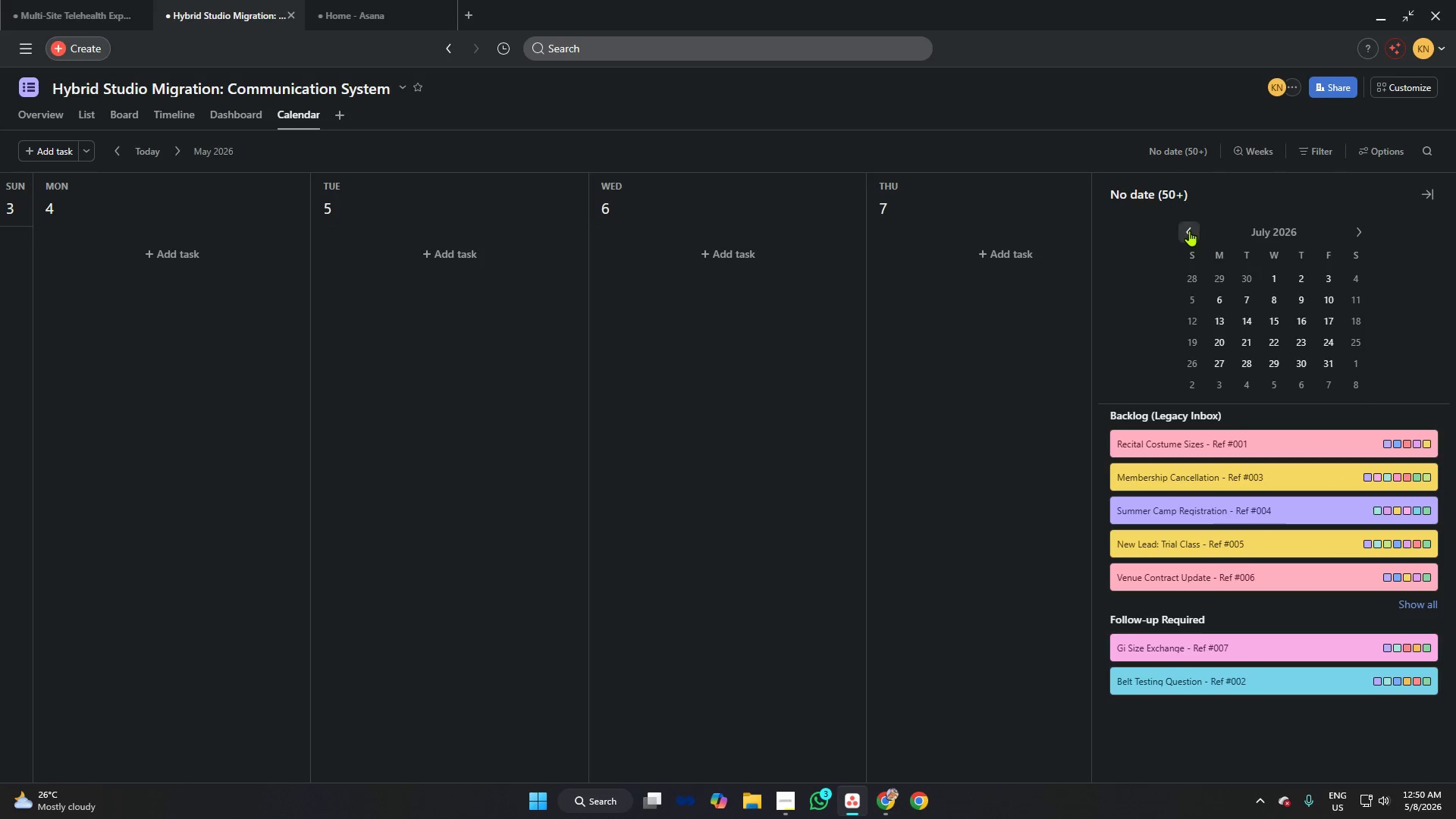 
triple_click([1189, 231])
 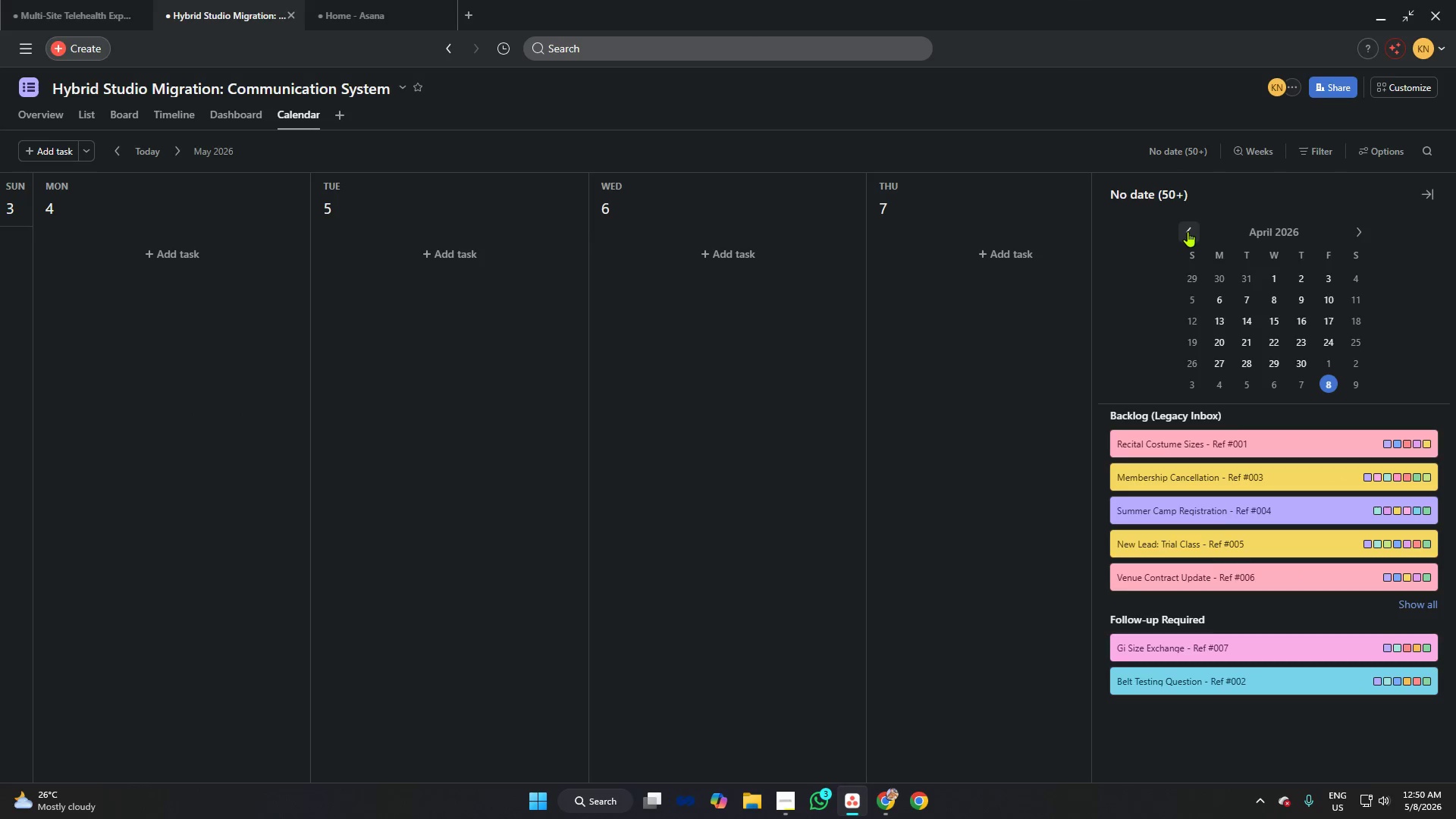 
triple_click([1188, 231])
 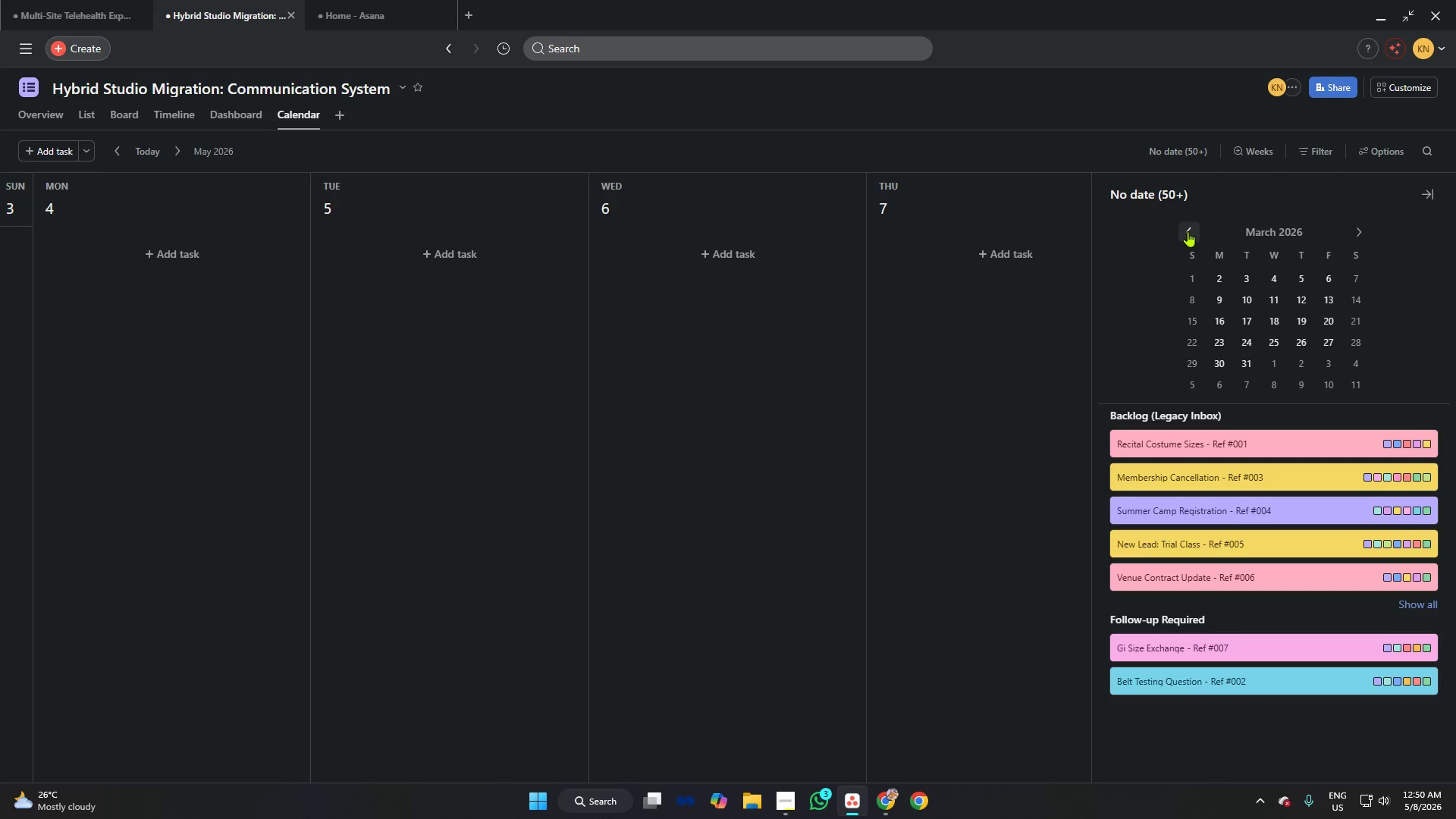 
triple_click([1188, 231])
 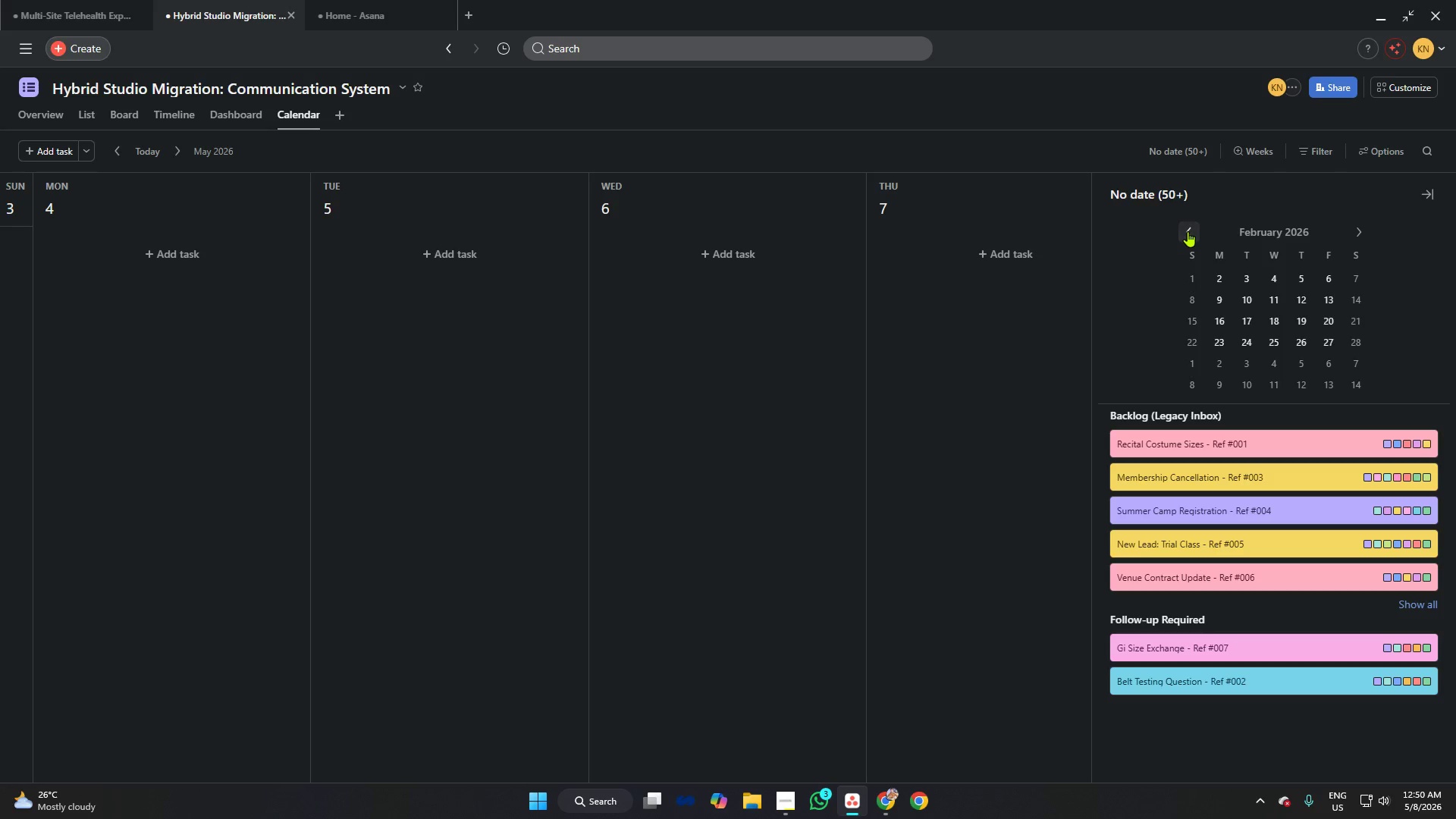 
triple_click([1188, 231])
 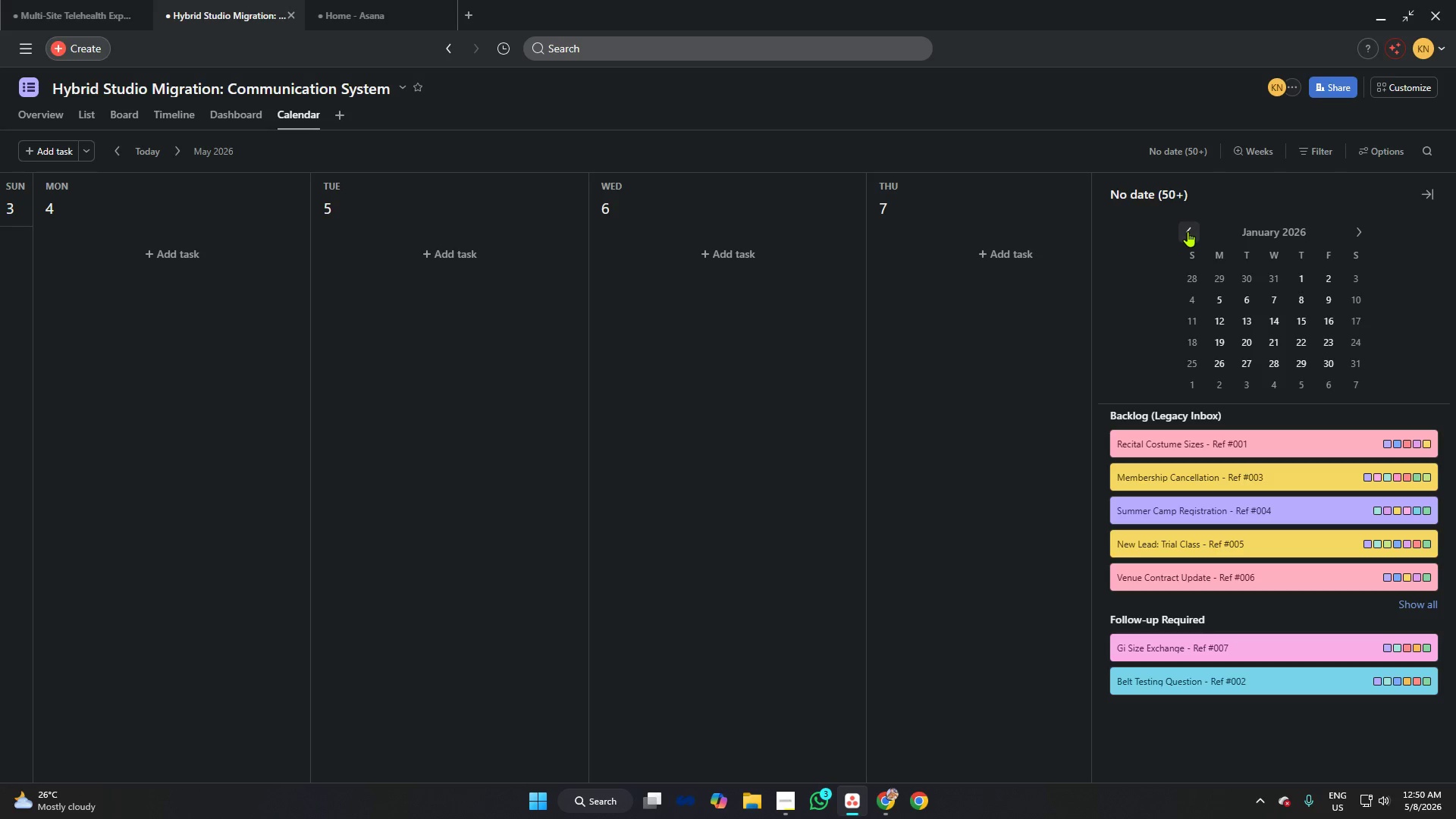 
triple_click([1188, 231])
 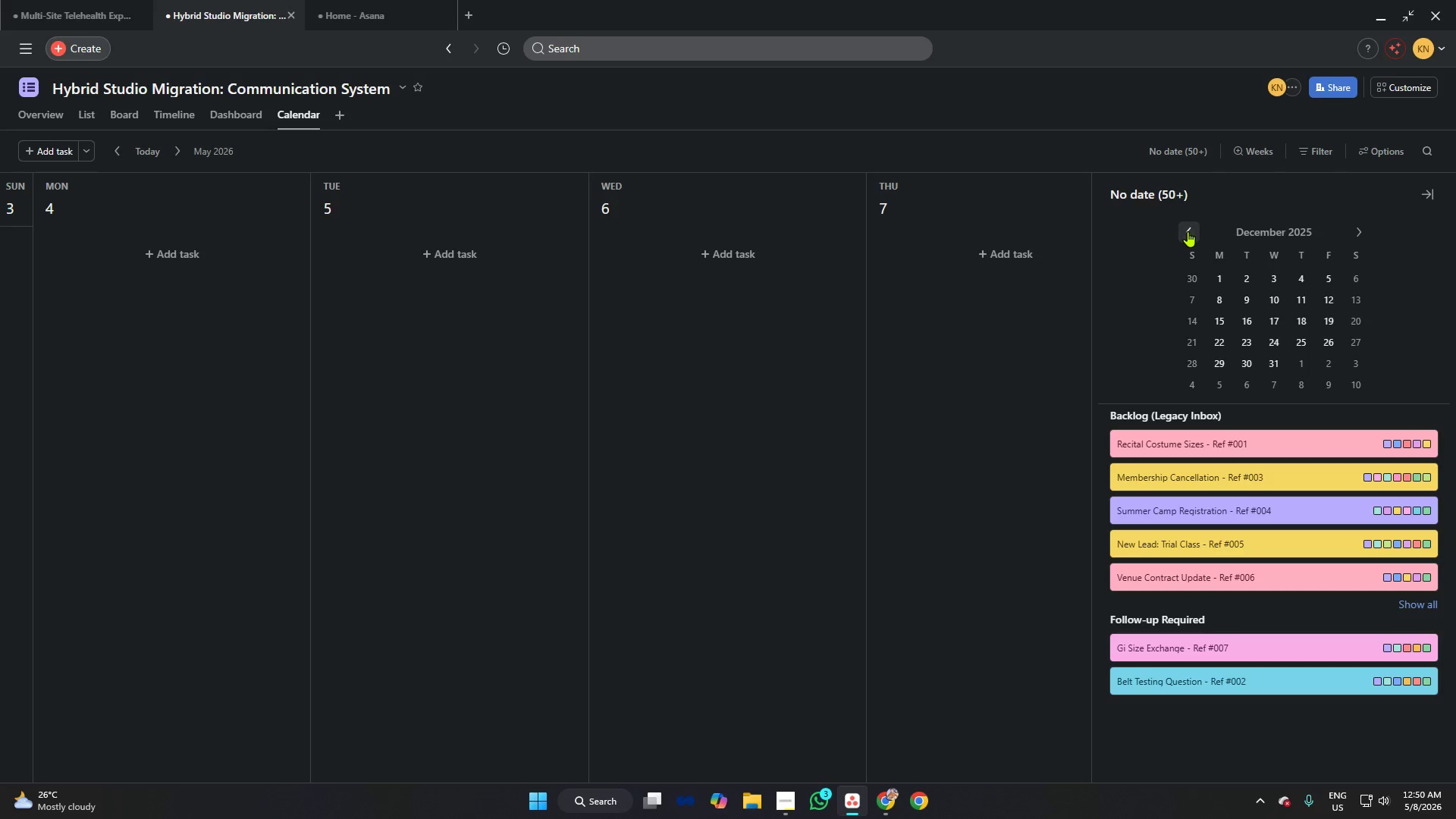 
triple_click([1188, 231])
 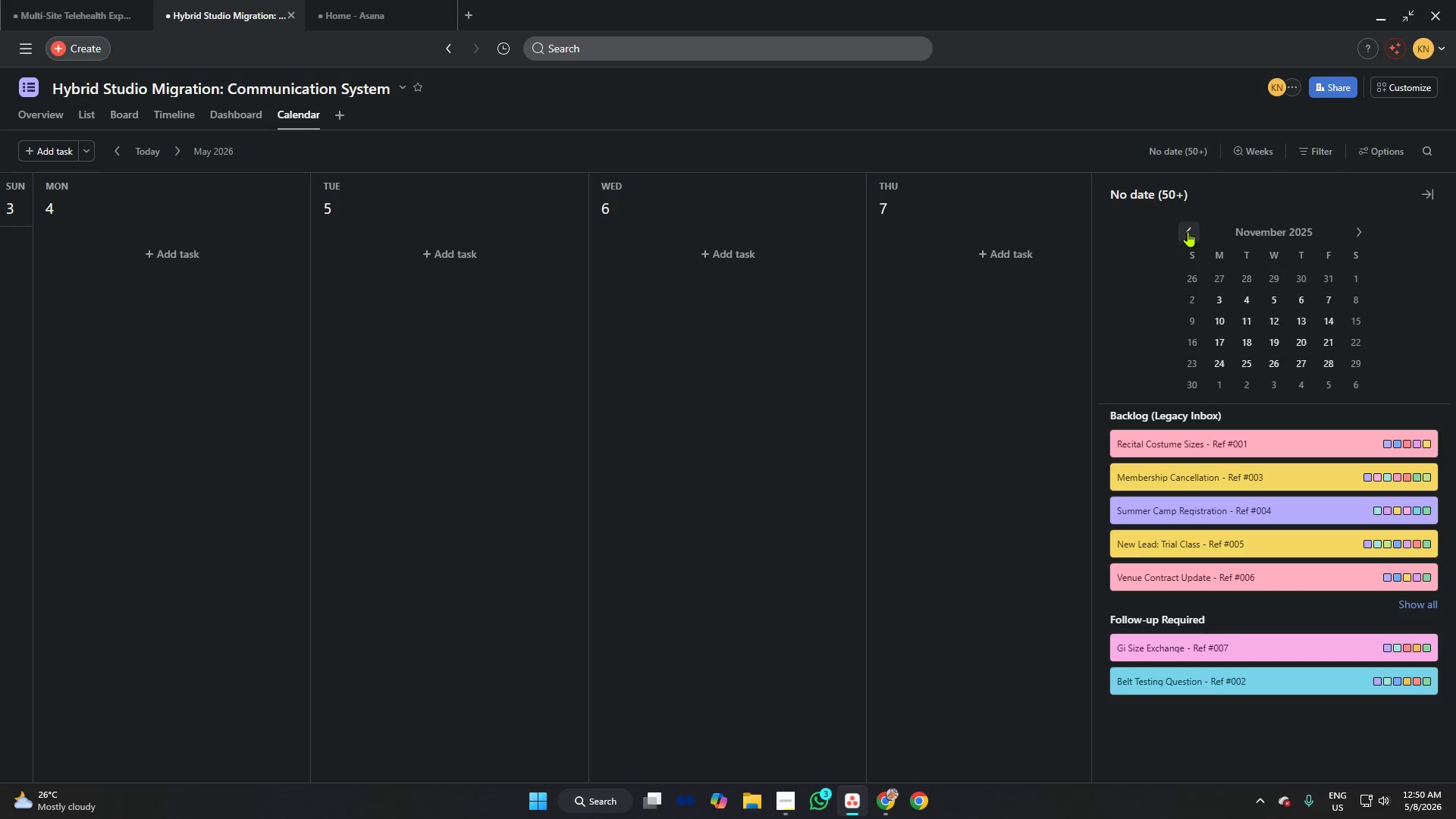 
triple_click([1188, 231])
 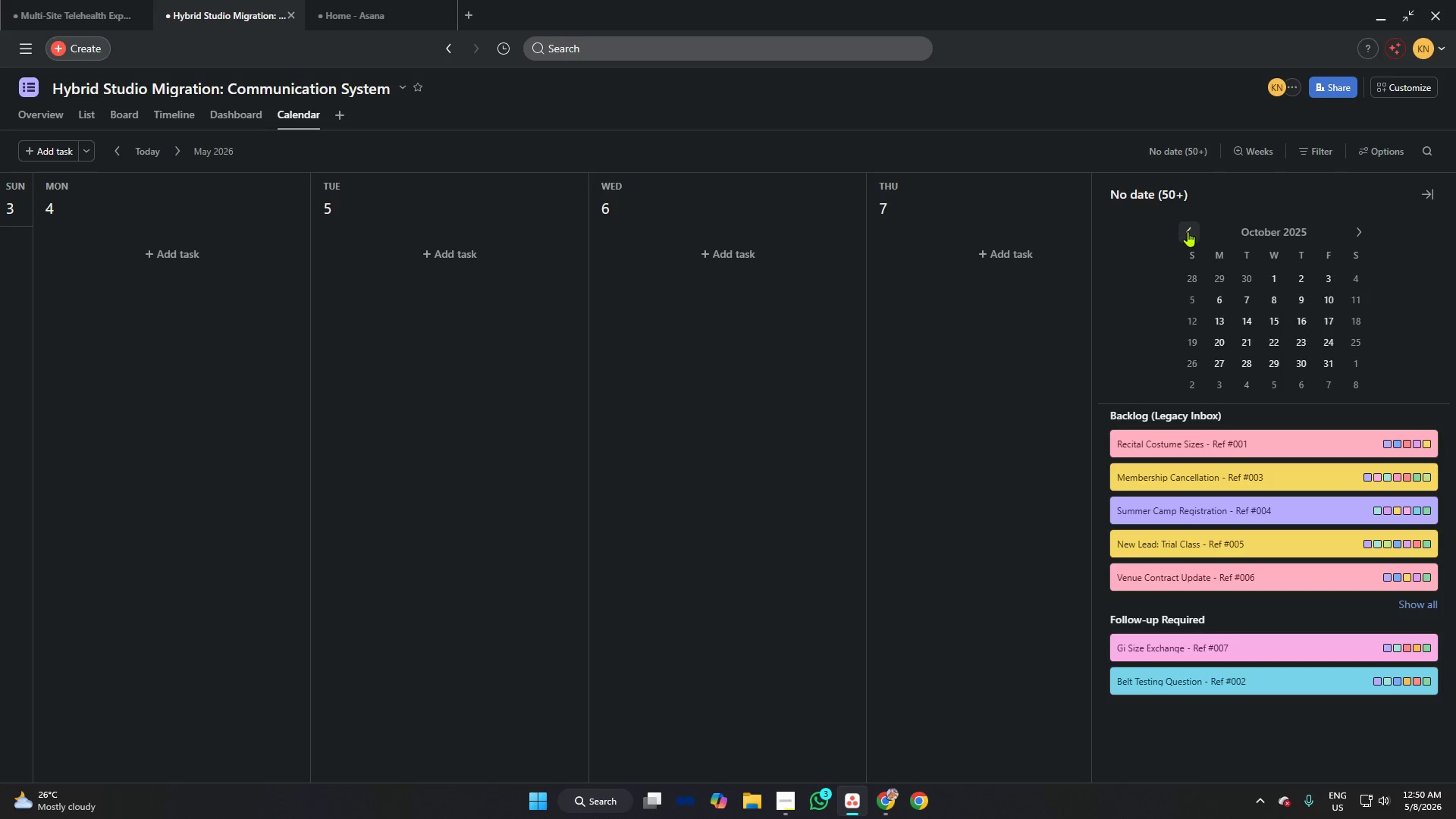 
triple_click([1188, 231])
 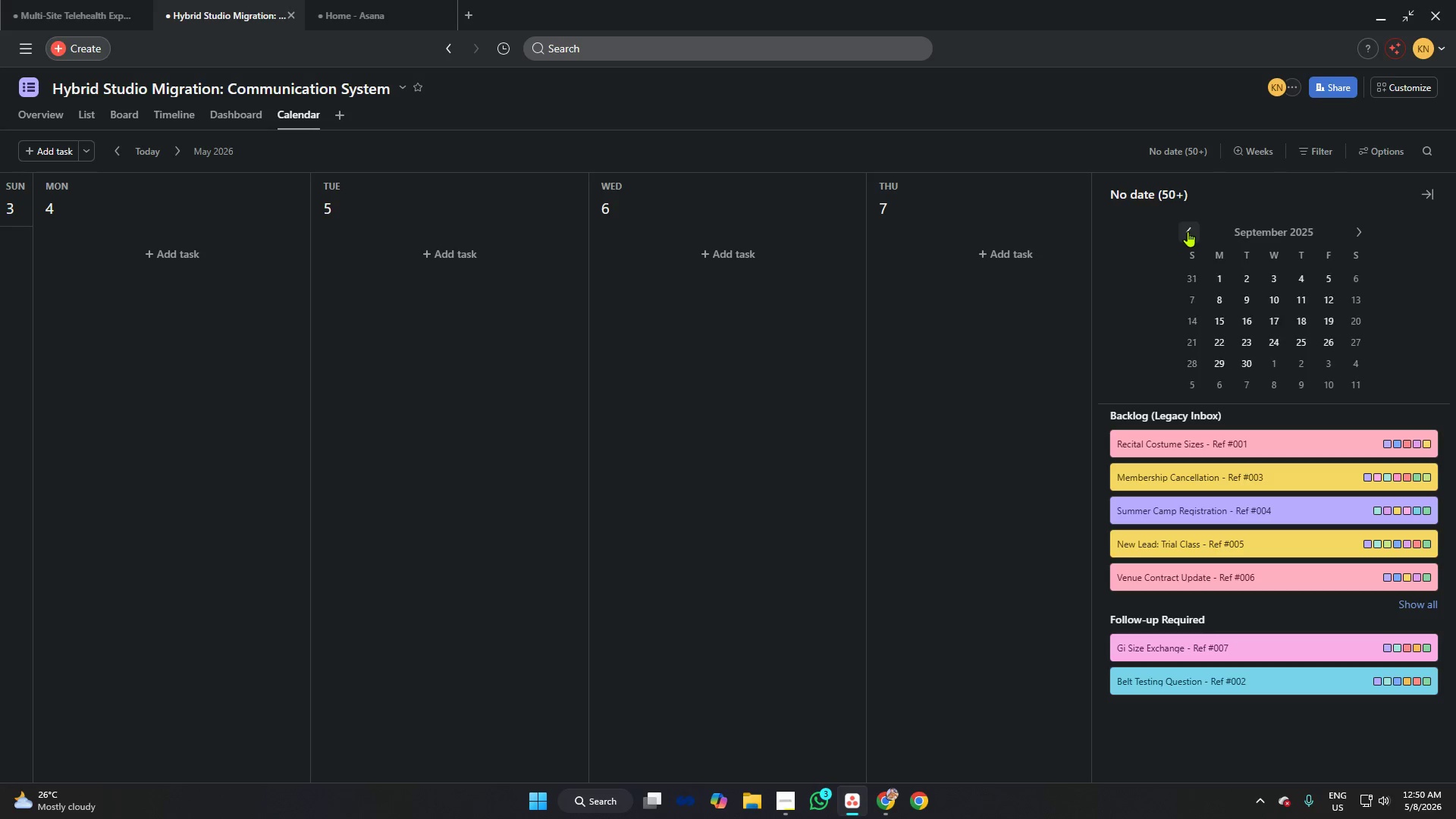 
triple_click([1188, 231])
 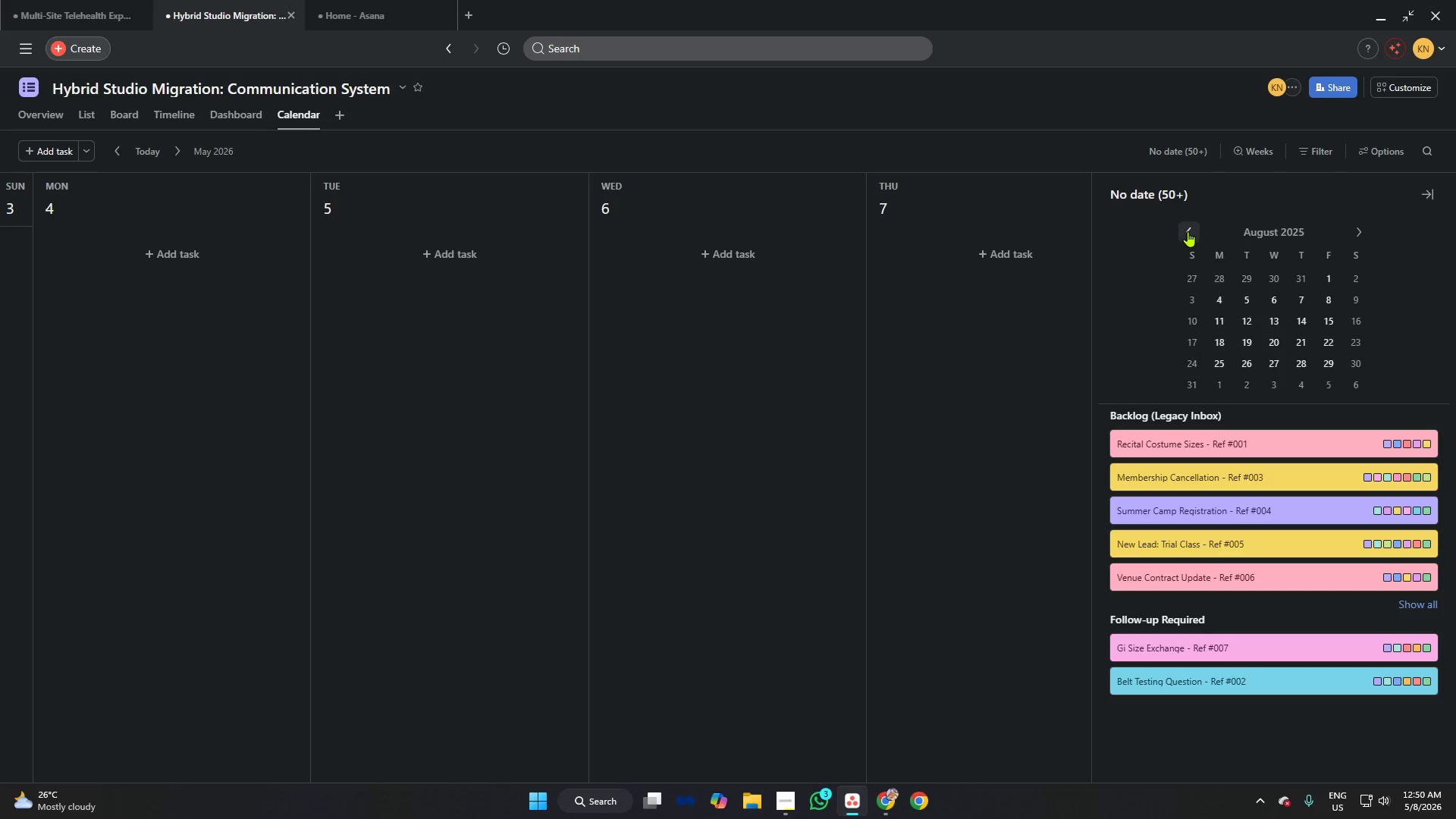 
triple_click([1188, 231])
 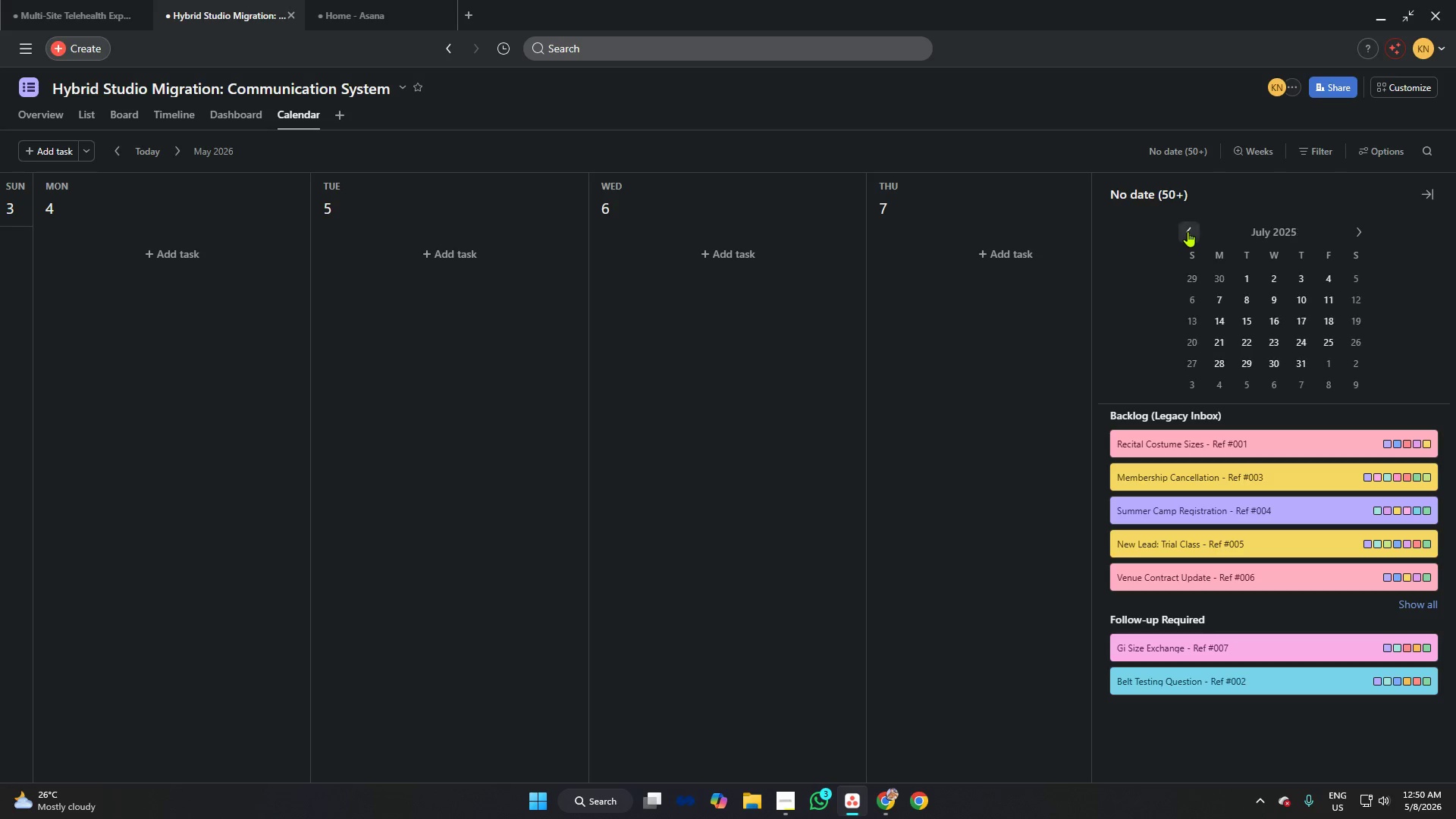 
triple_click([1188, 231])
 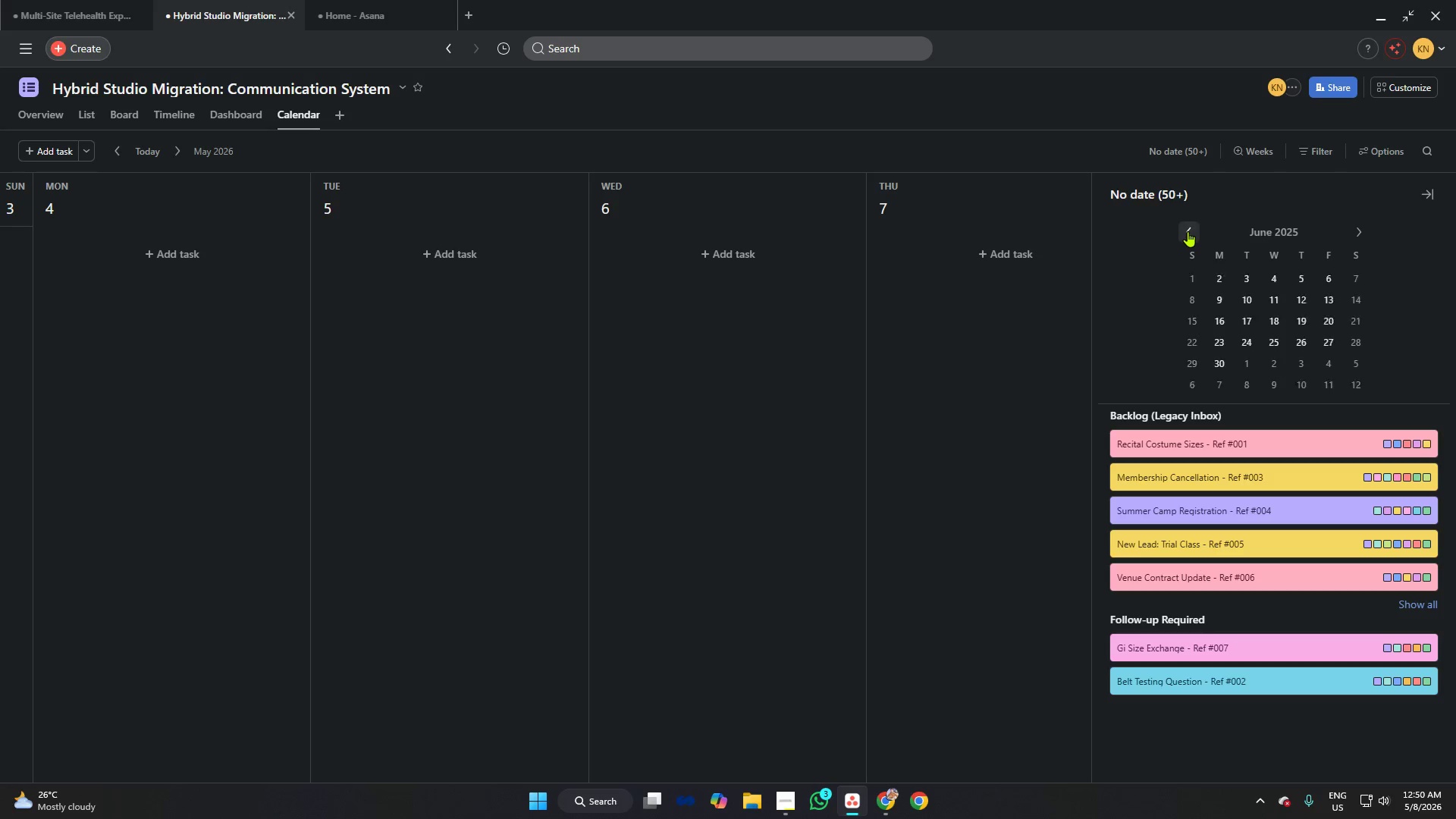 
triple_click([1188, 231])
 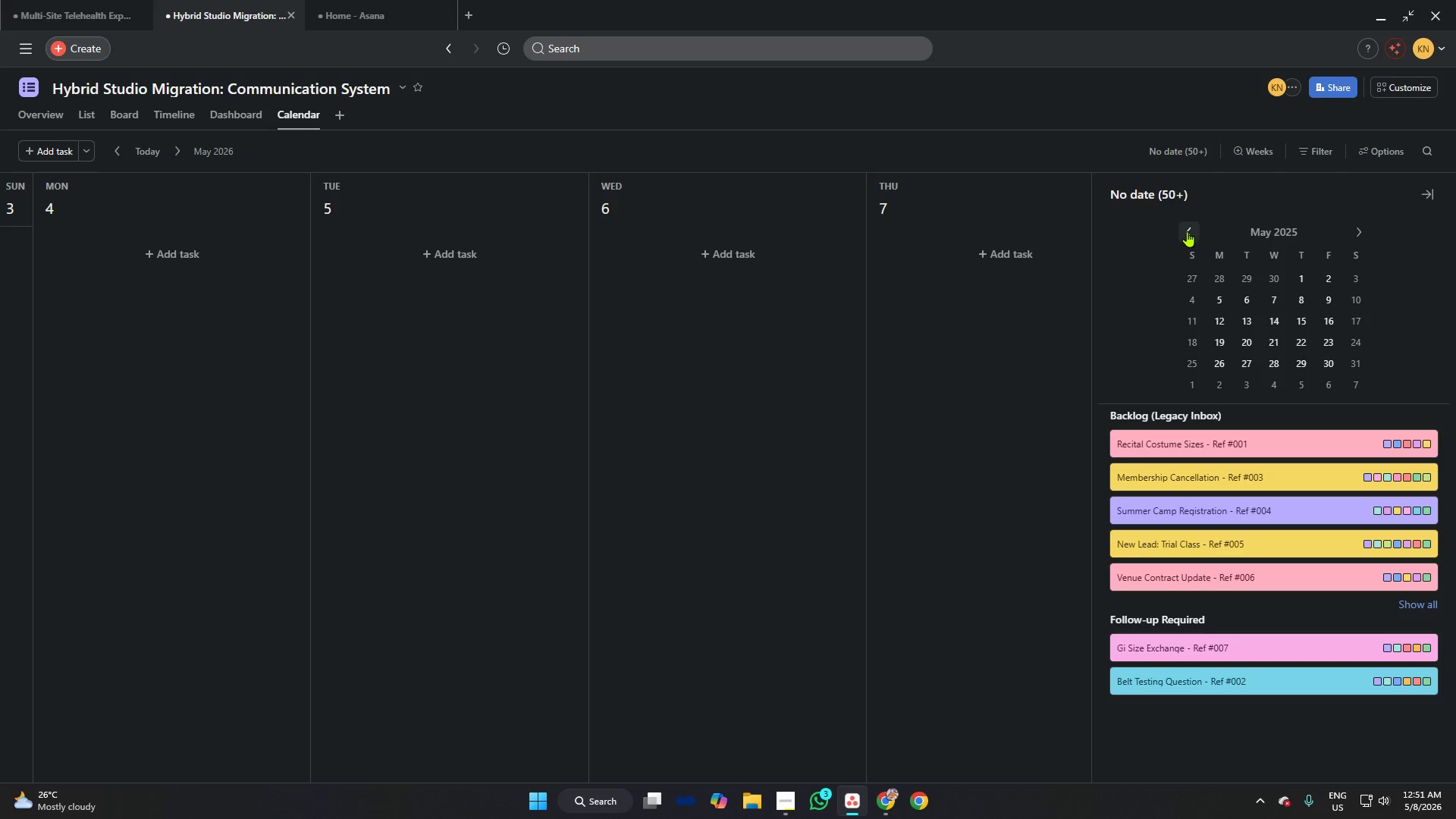 
triple_click([1187, 231])
 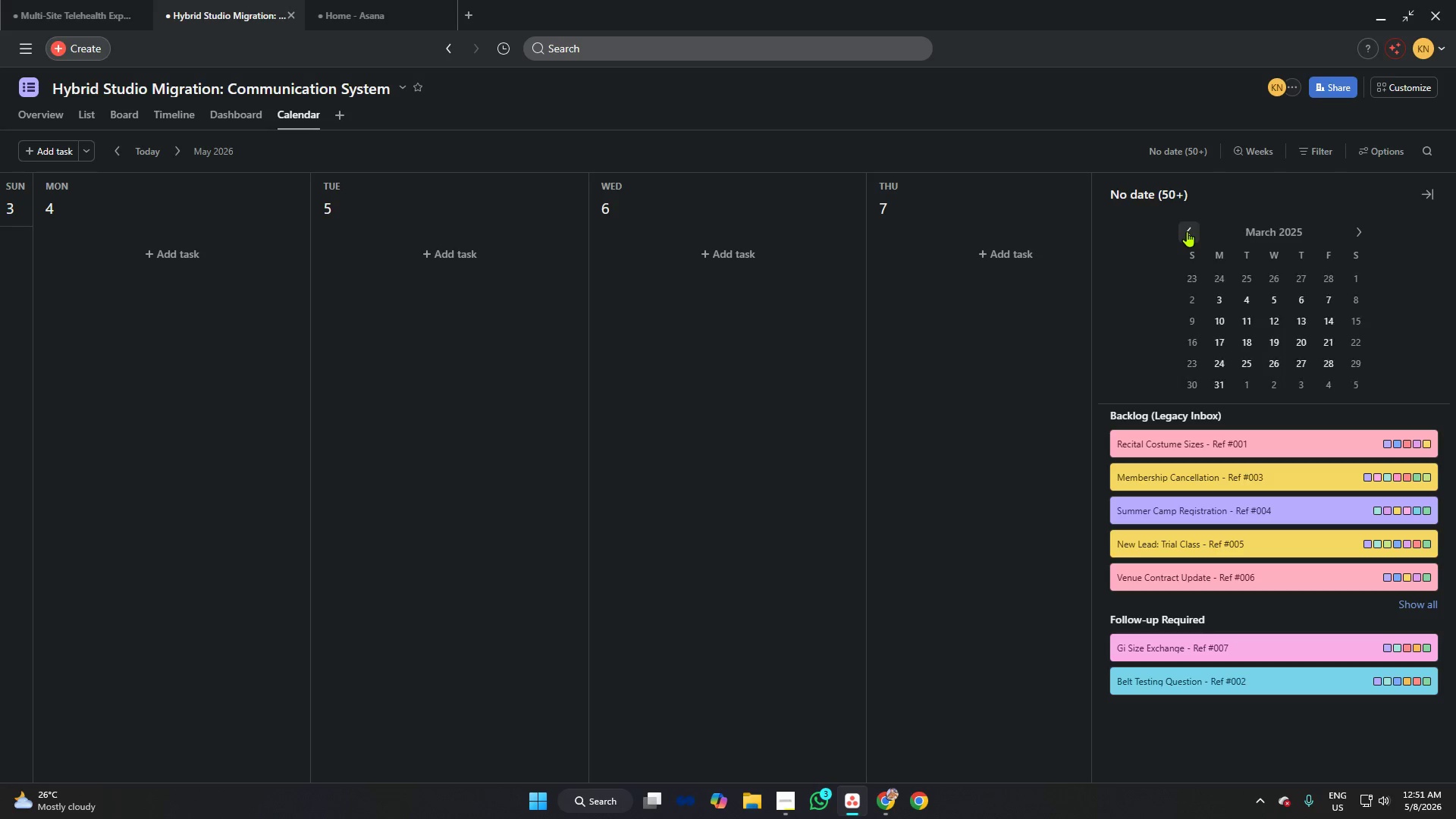 
double_click([1187, 231])
 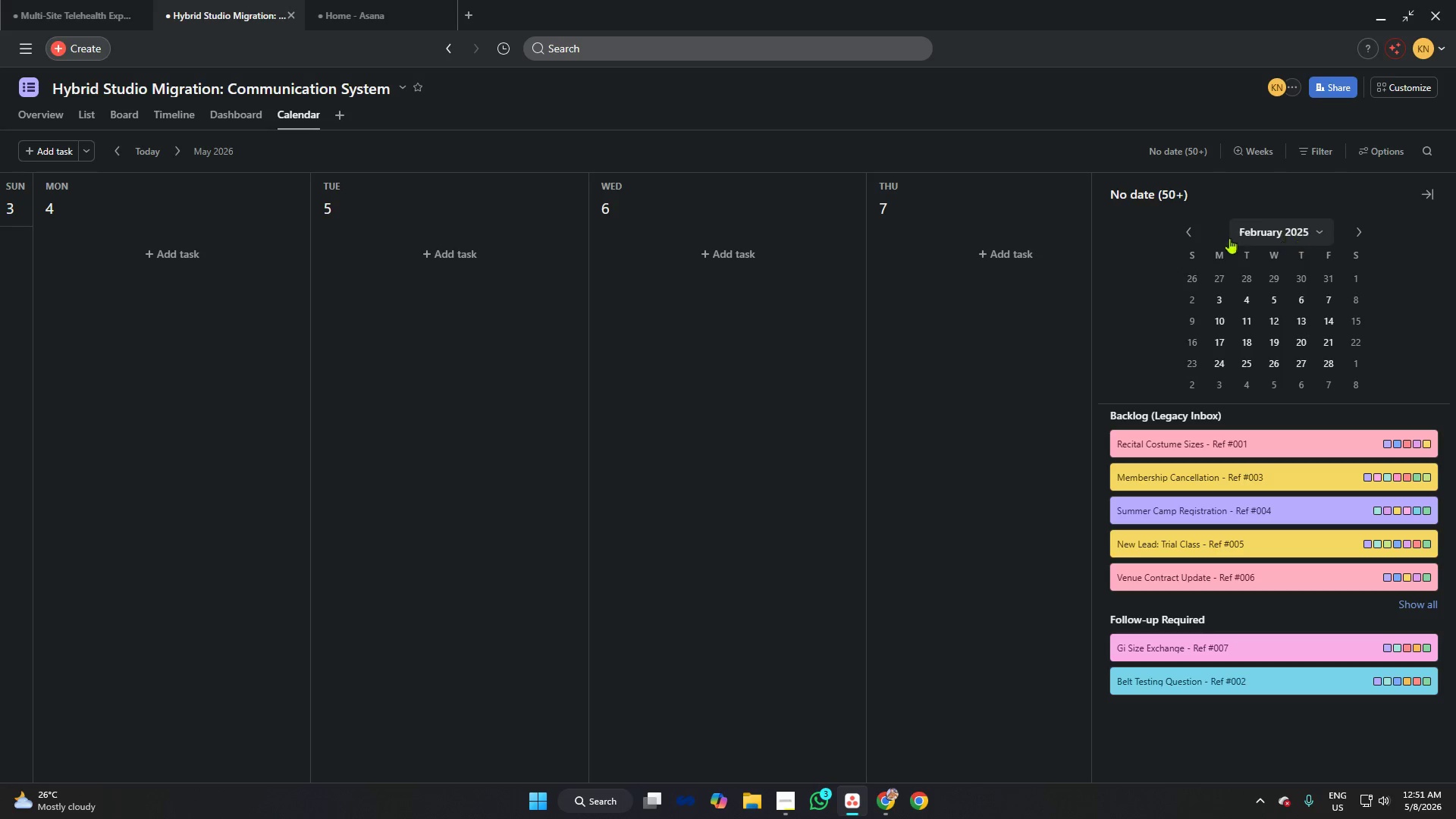 
left_click([1189, 230])
 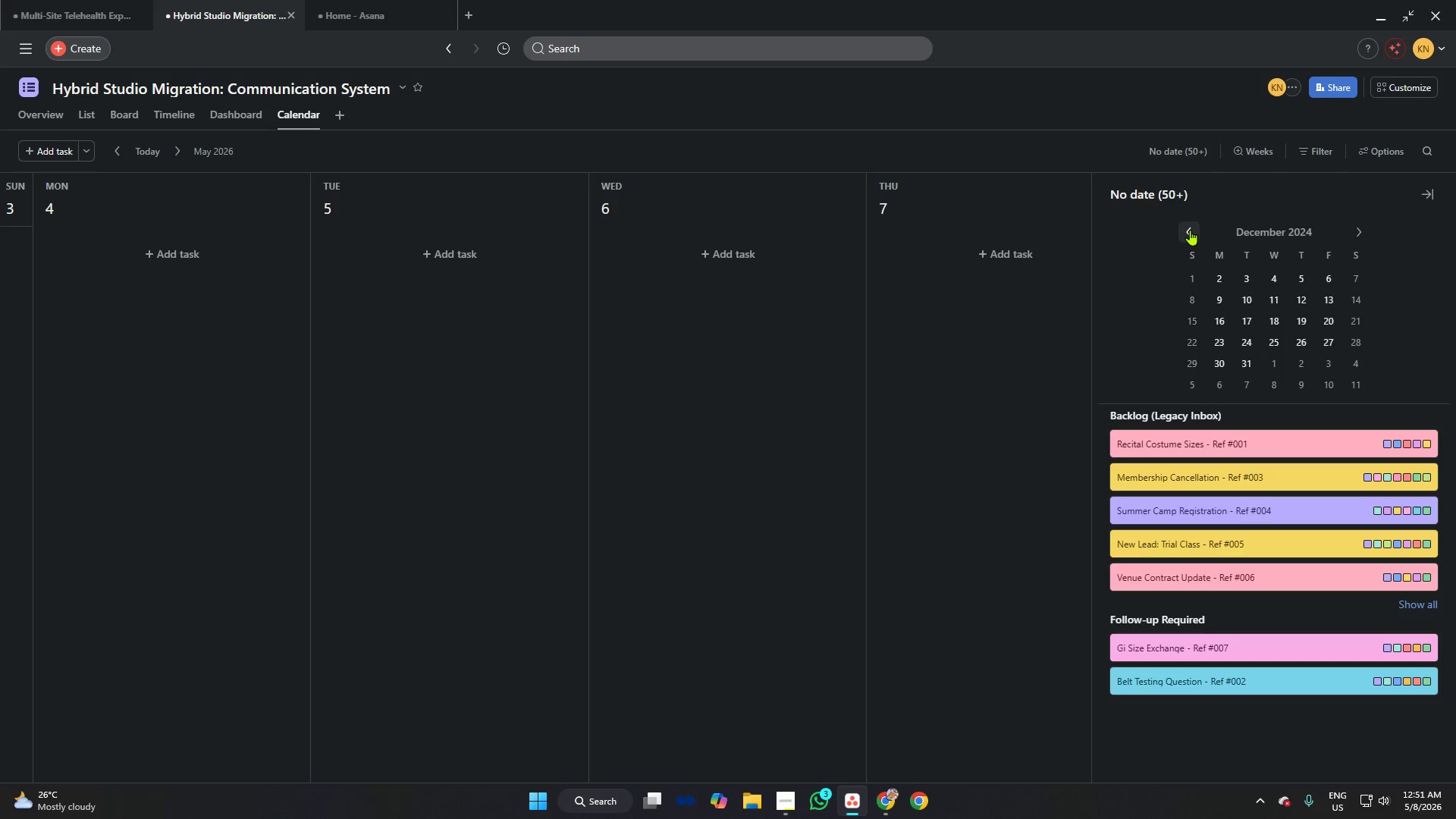 
triple_click([1191, 230])
 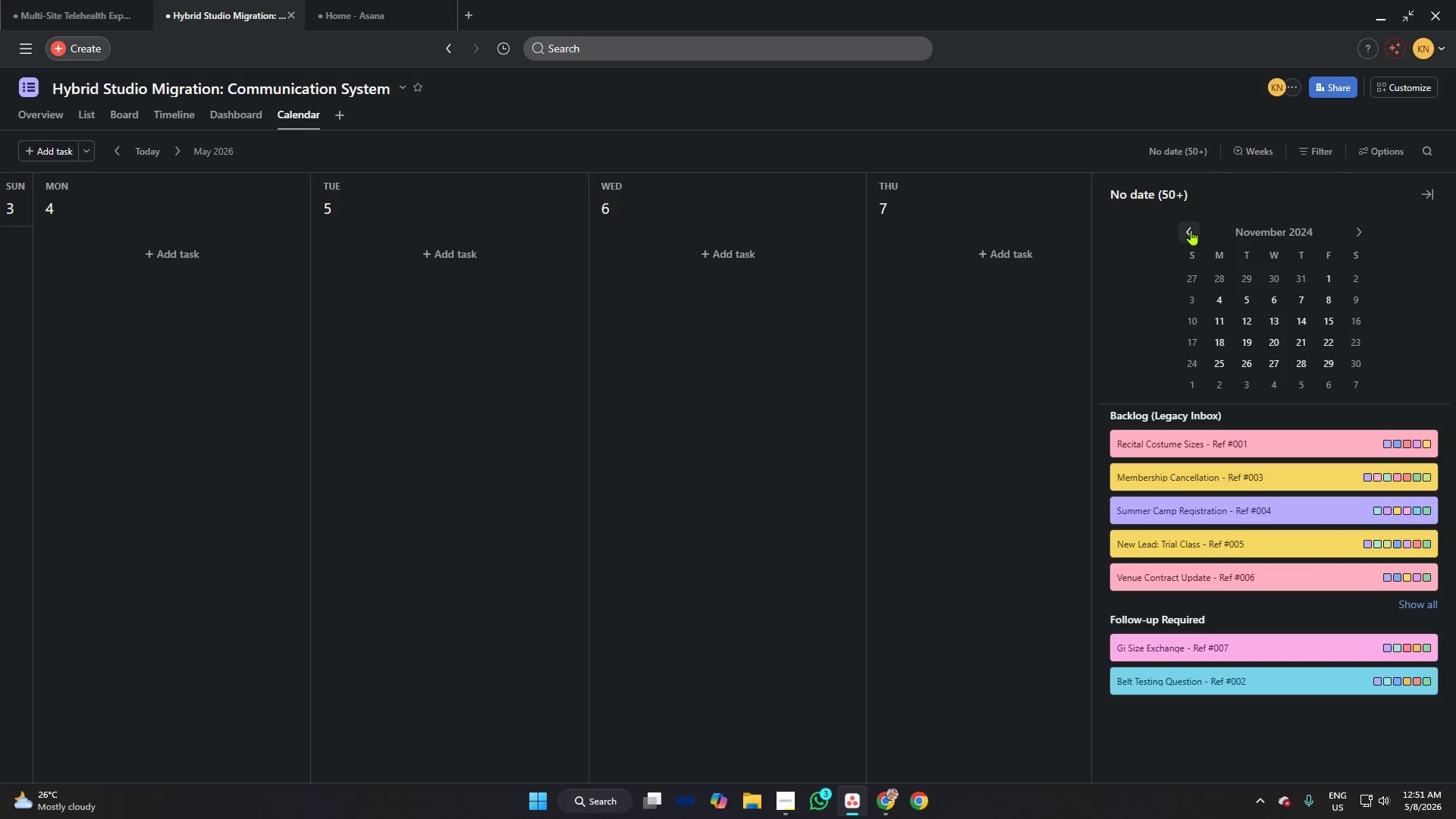 
triple_click([1191, 230])
 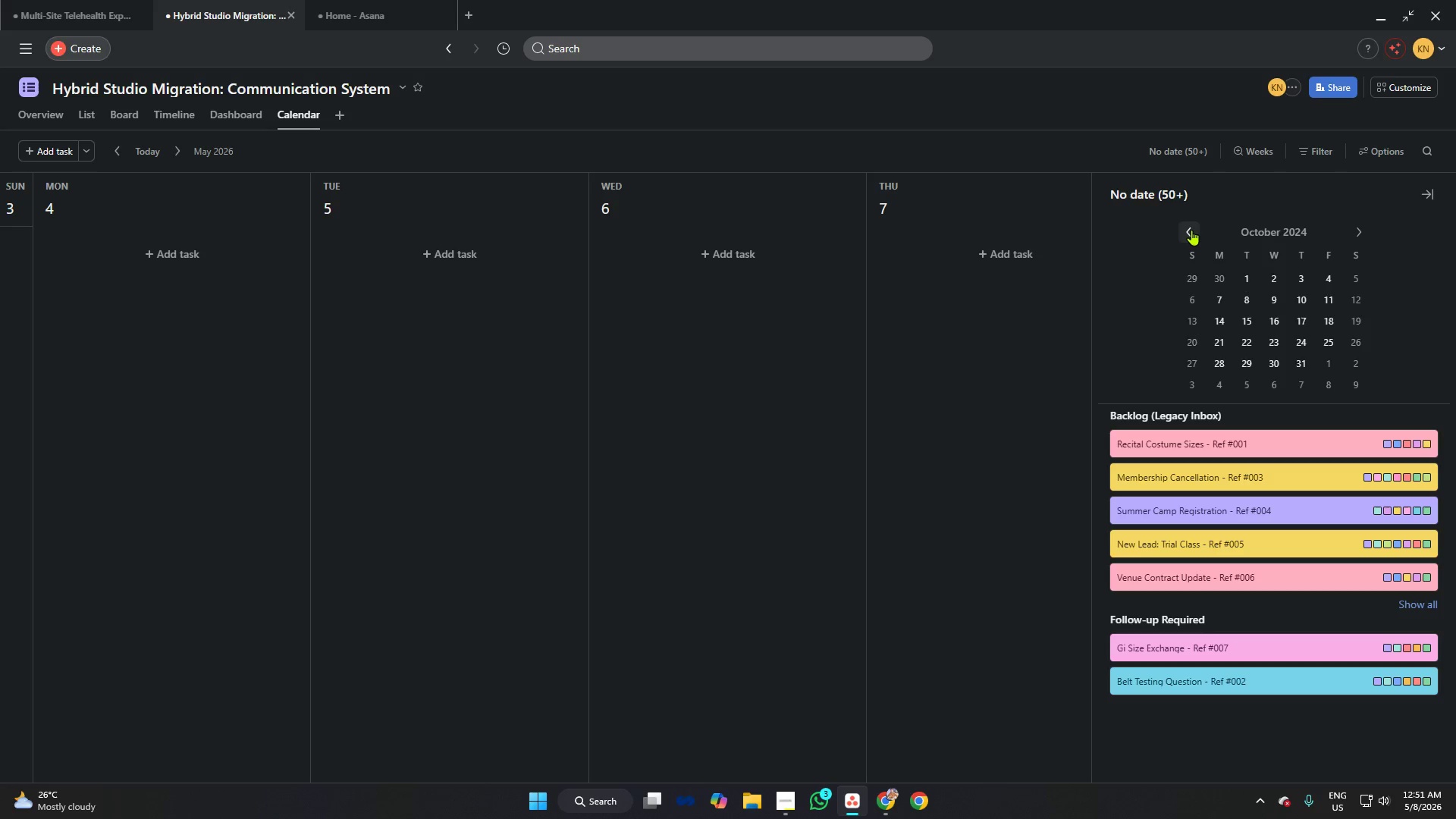 
triple_click([1192, 230])
 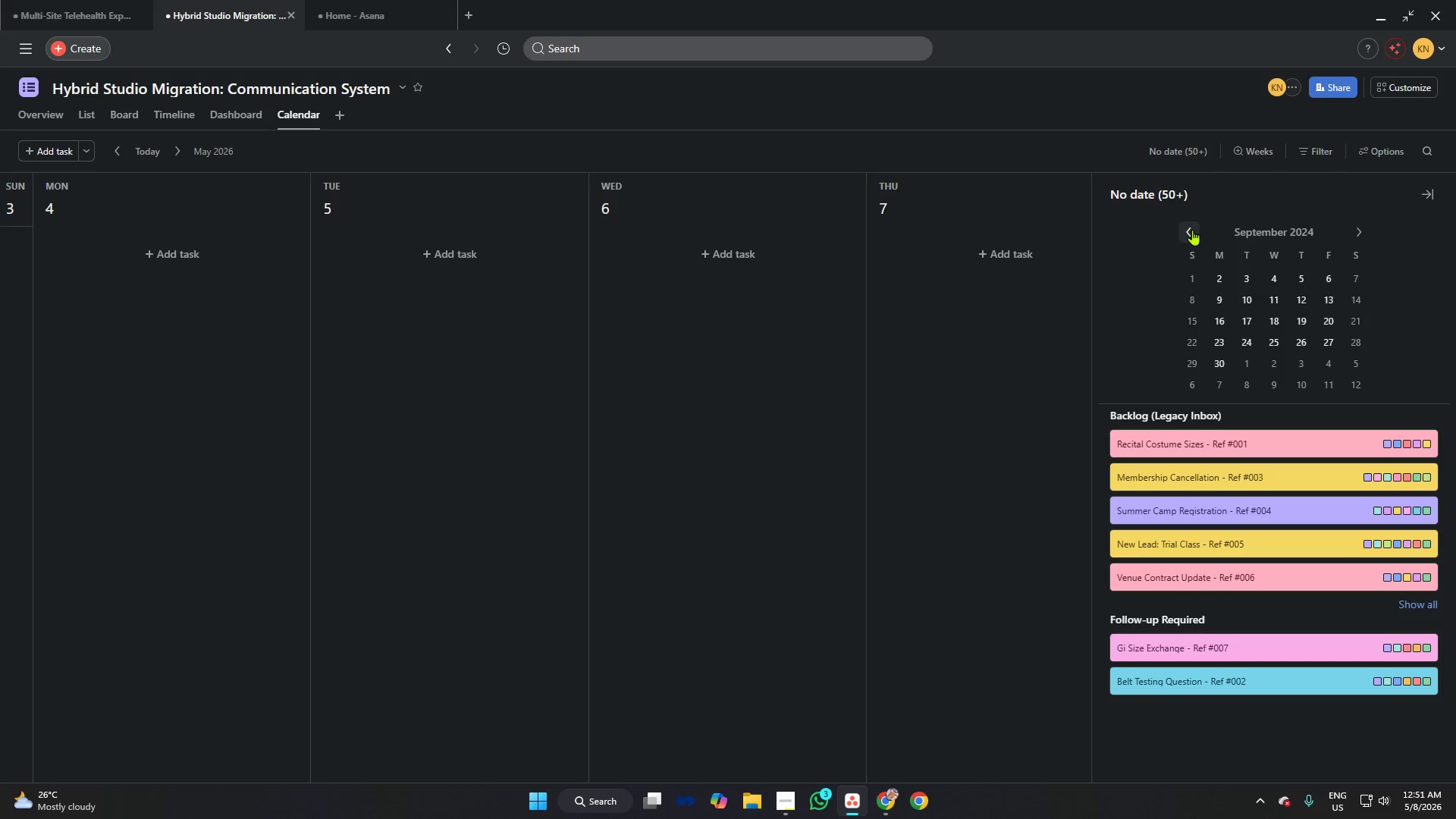 
triple_click([1192, 230])
 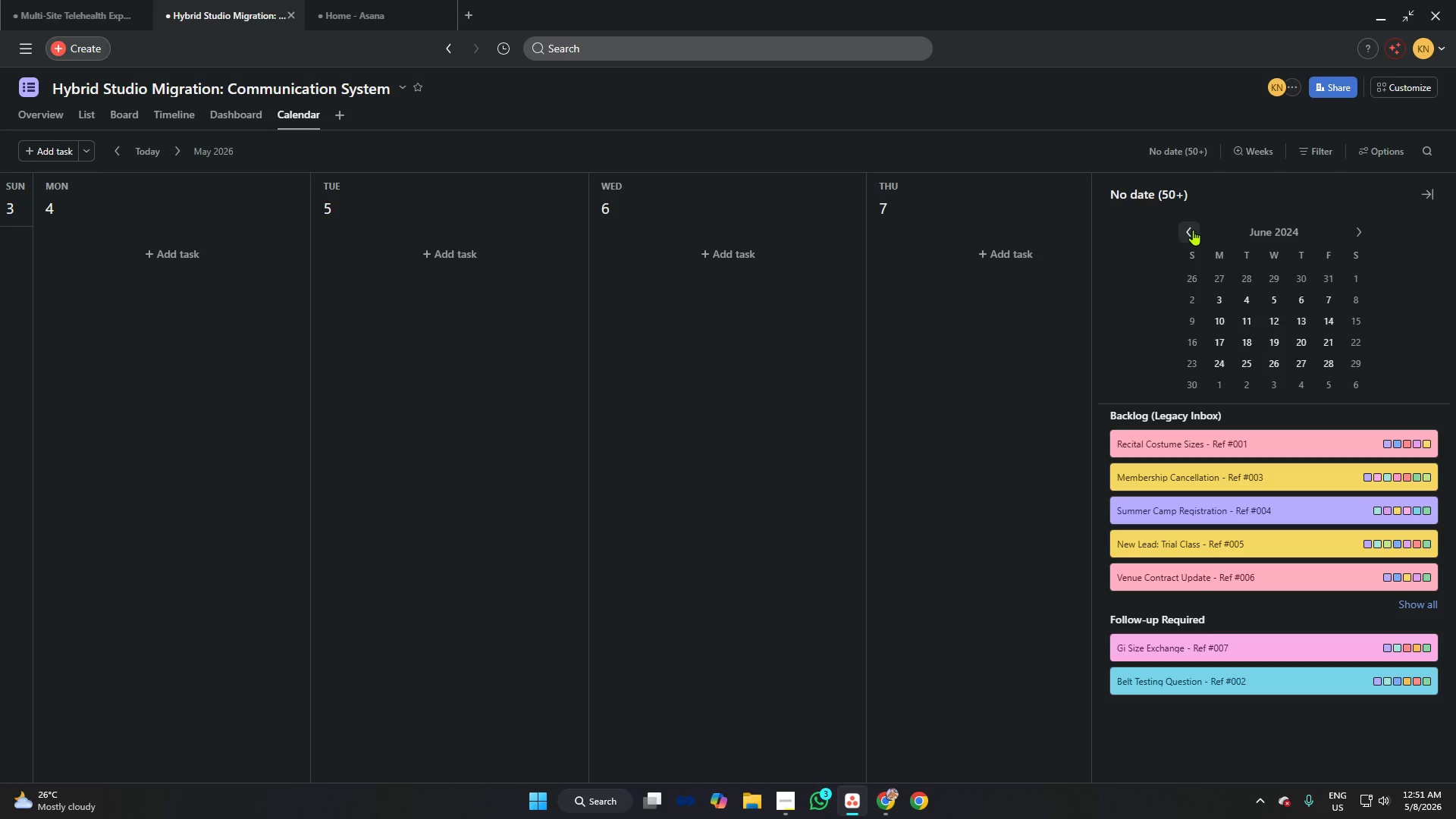 
double_click([1193, 230])
 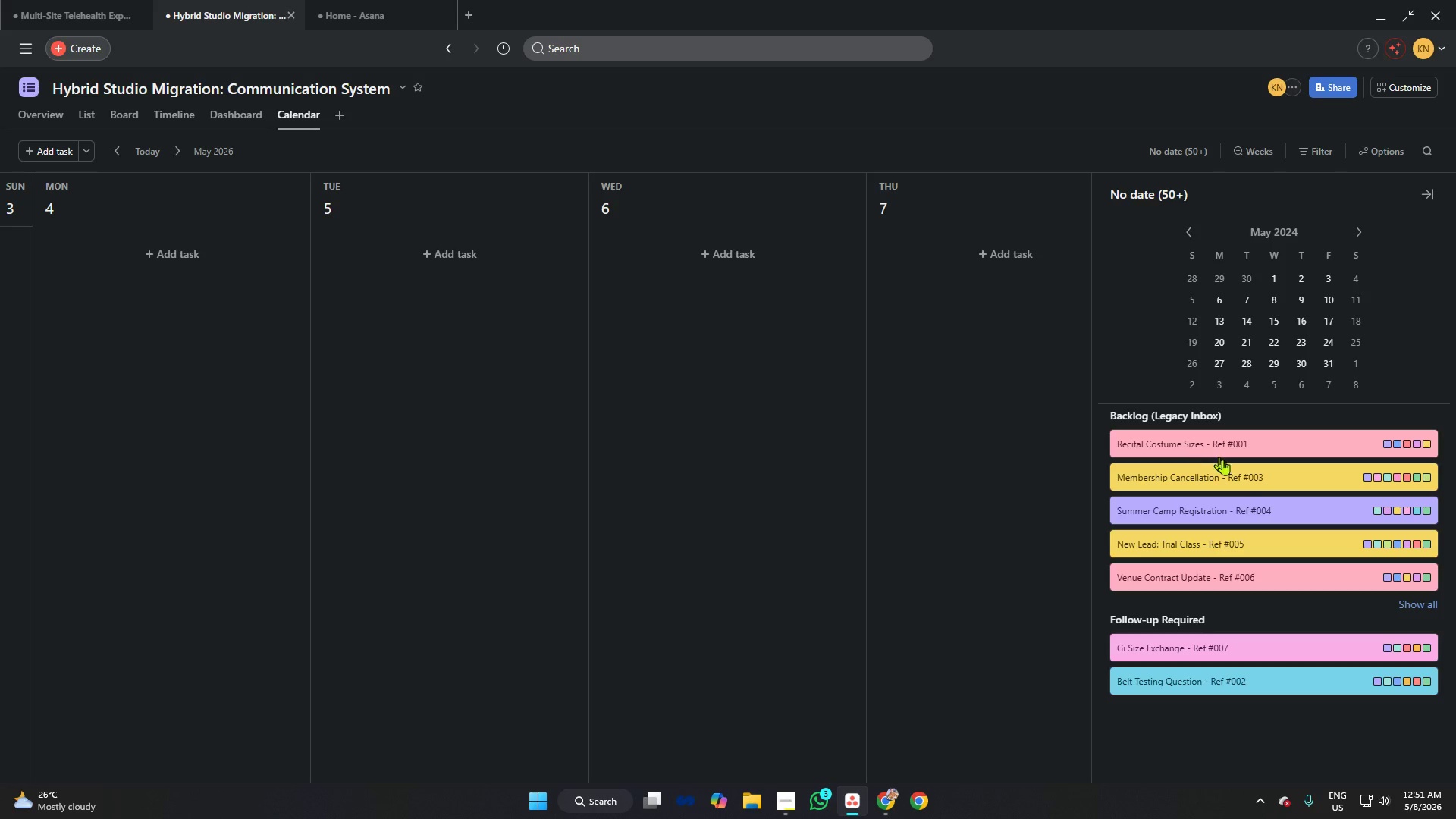 
scroll: coordinate [1241, 501], scroll_direction: down, amount: 4.0
 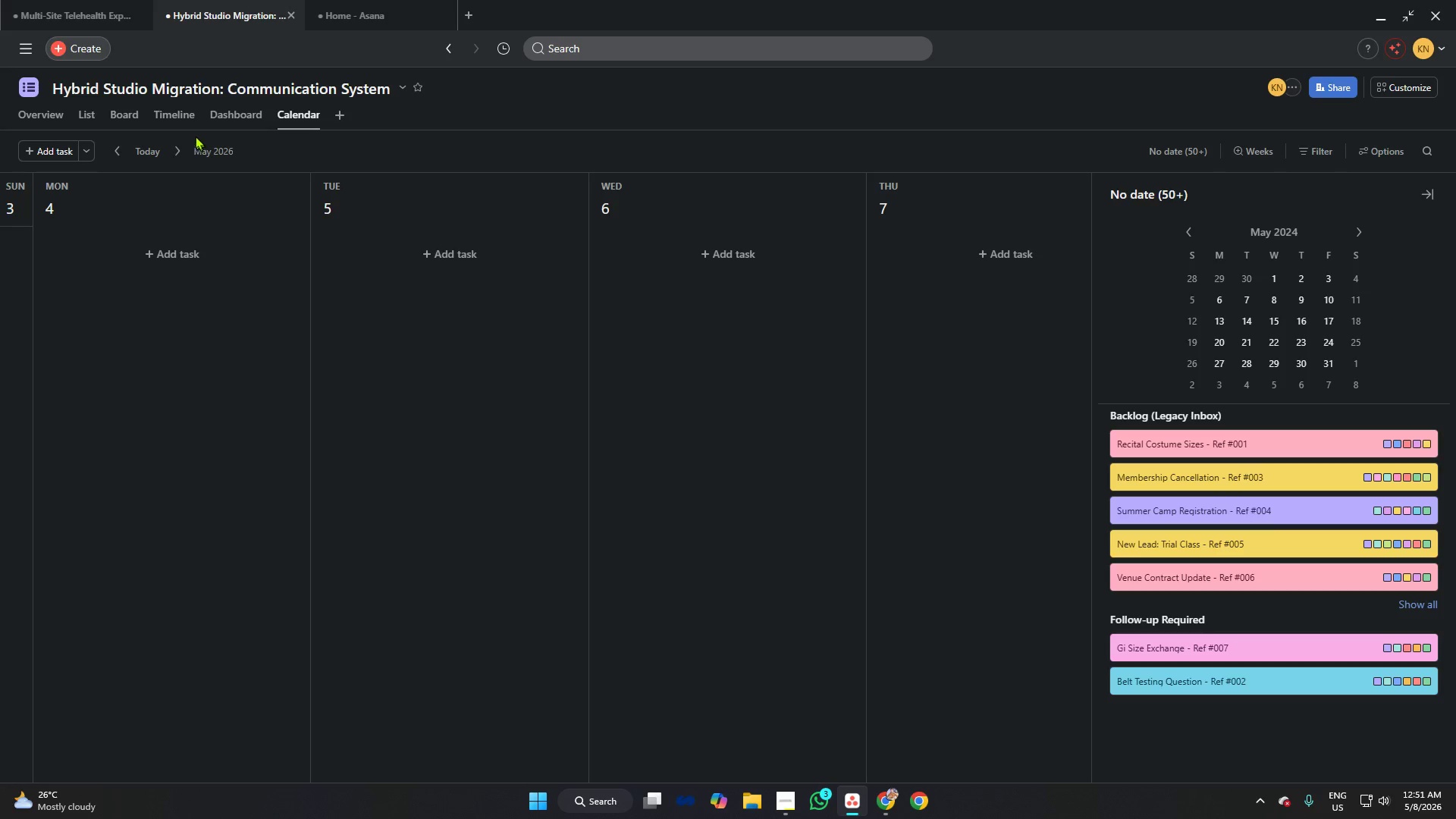 
left_click([188, 115])
 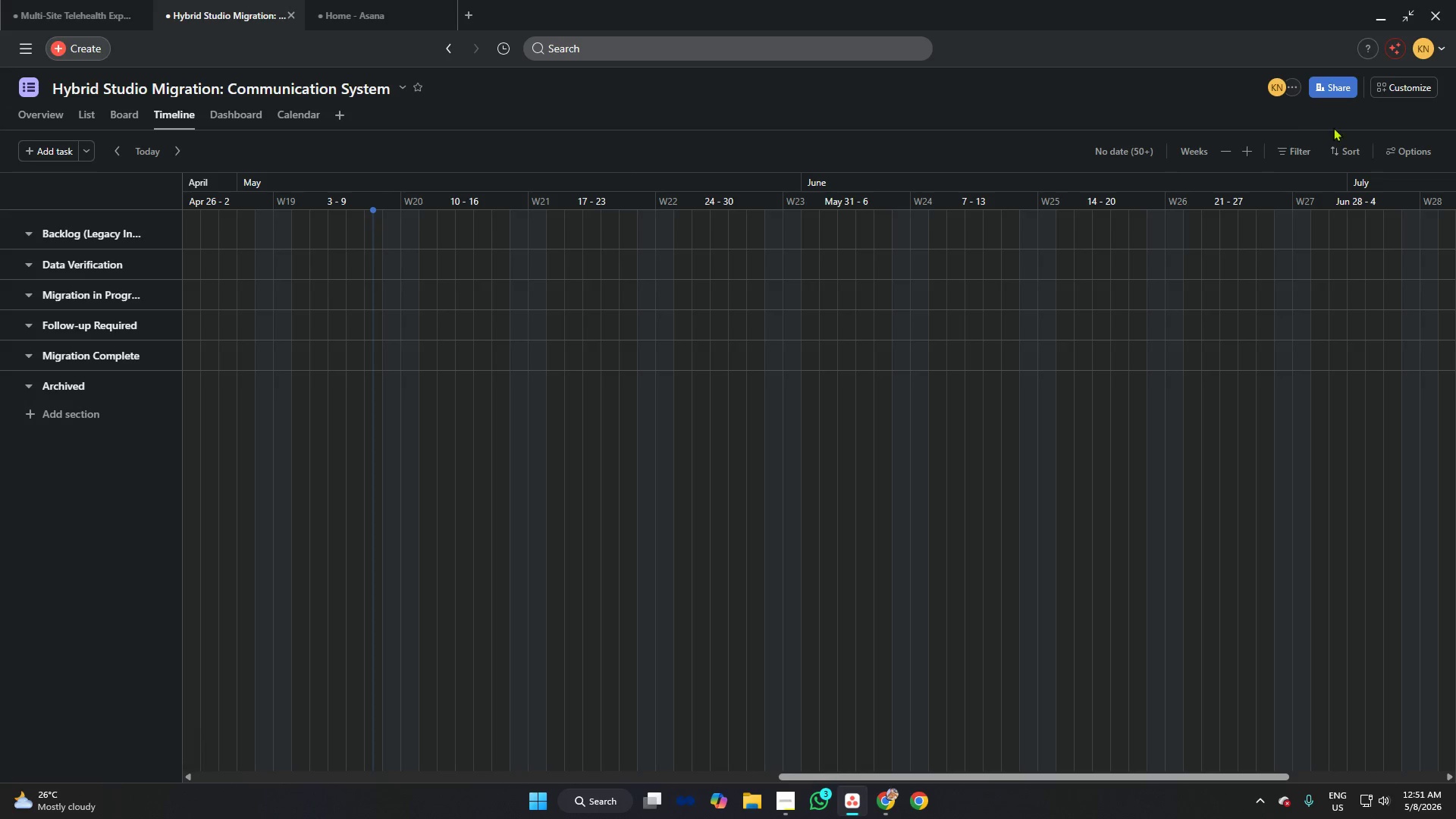 
left_click([1399, 156])
 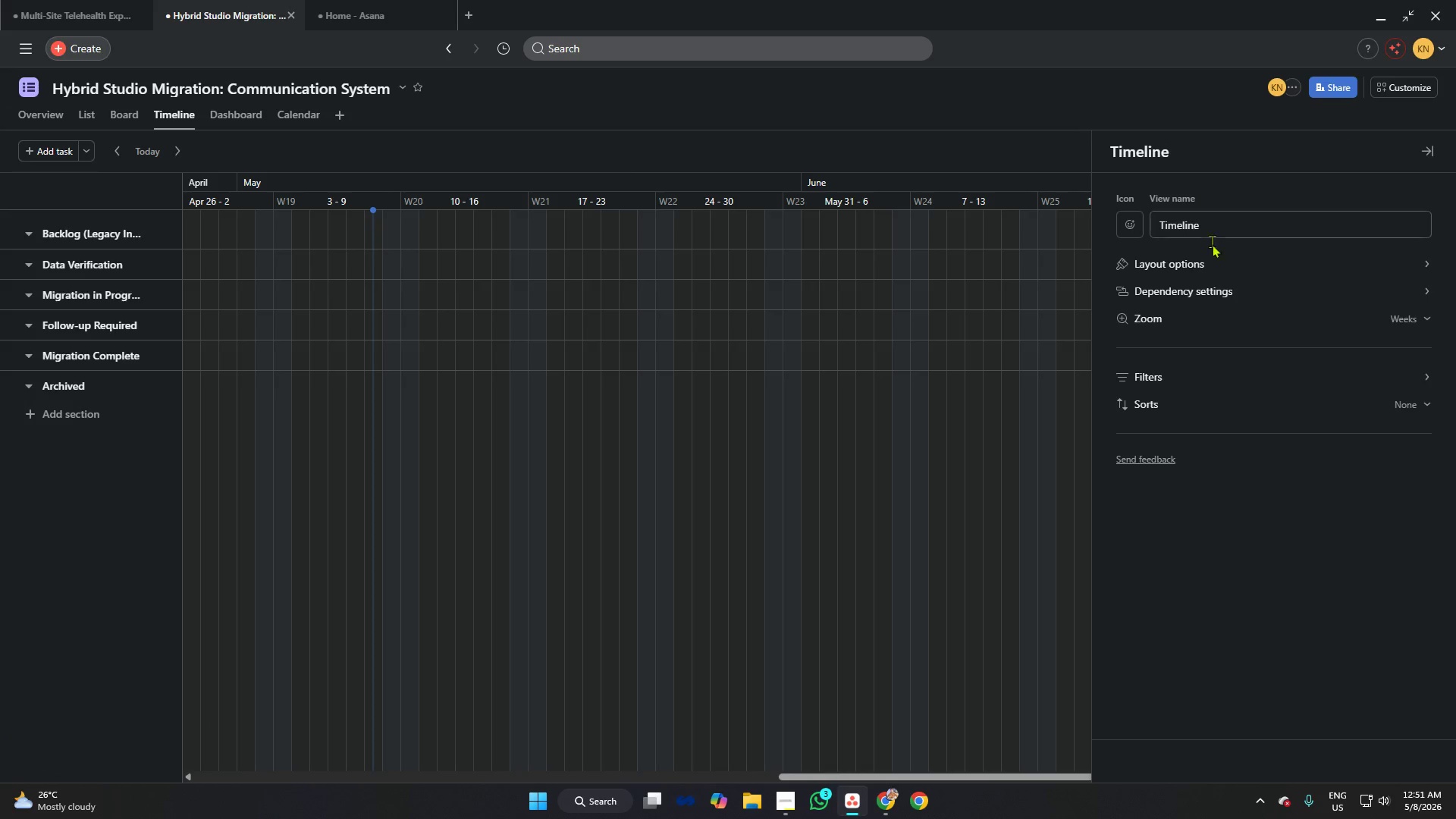 
left_click([1214, 291])
 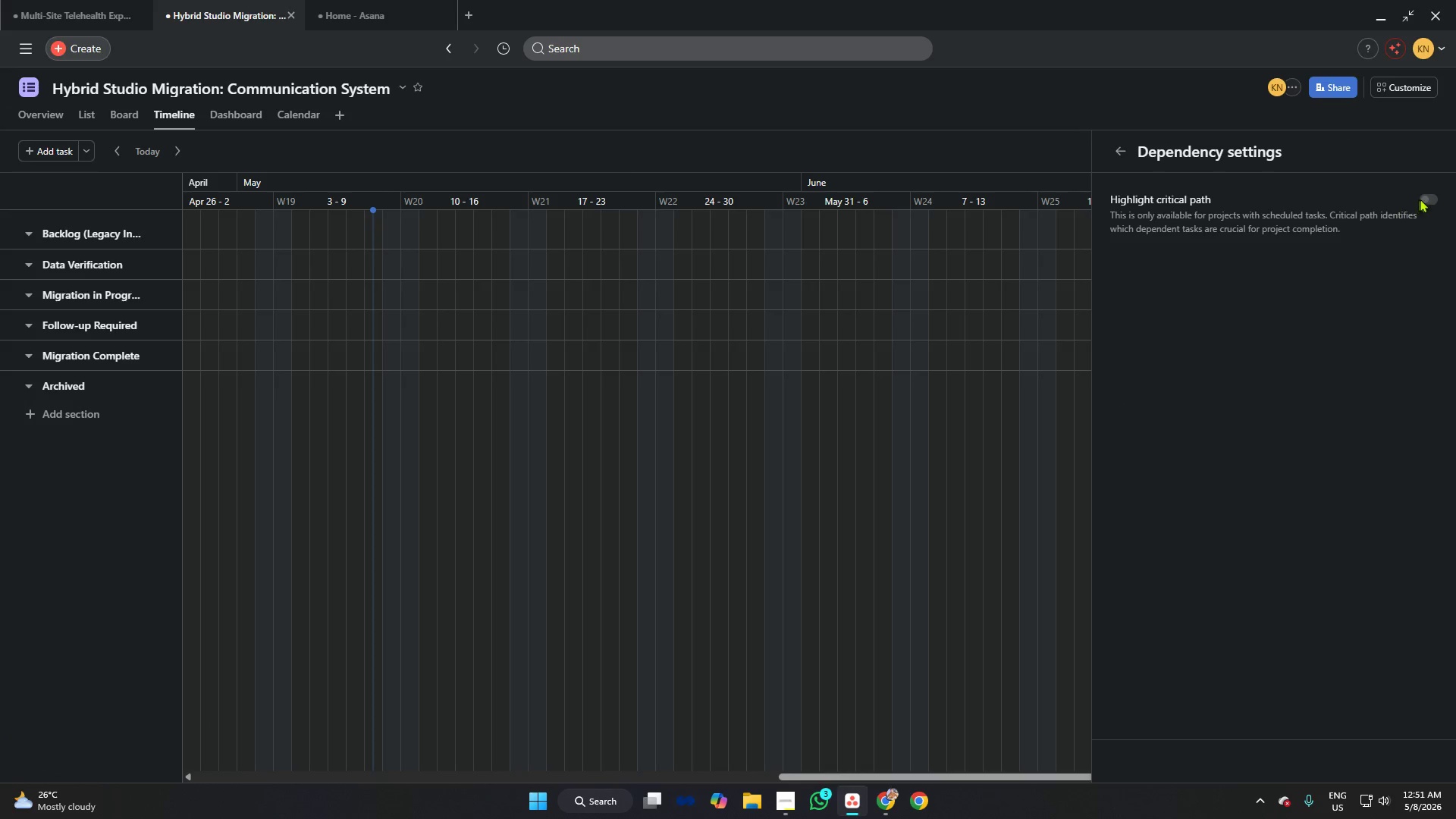 
left_click([1424, 199])
 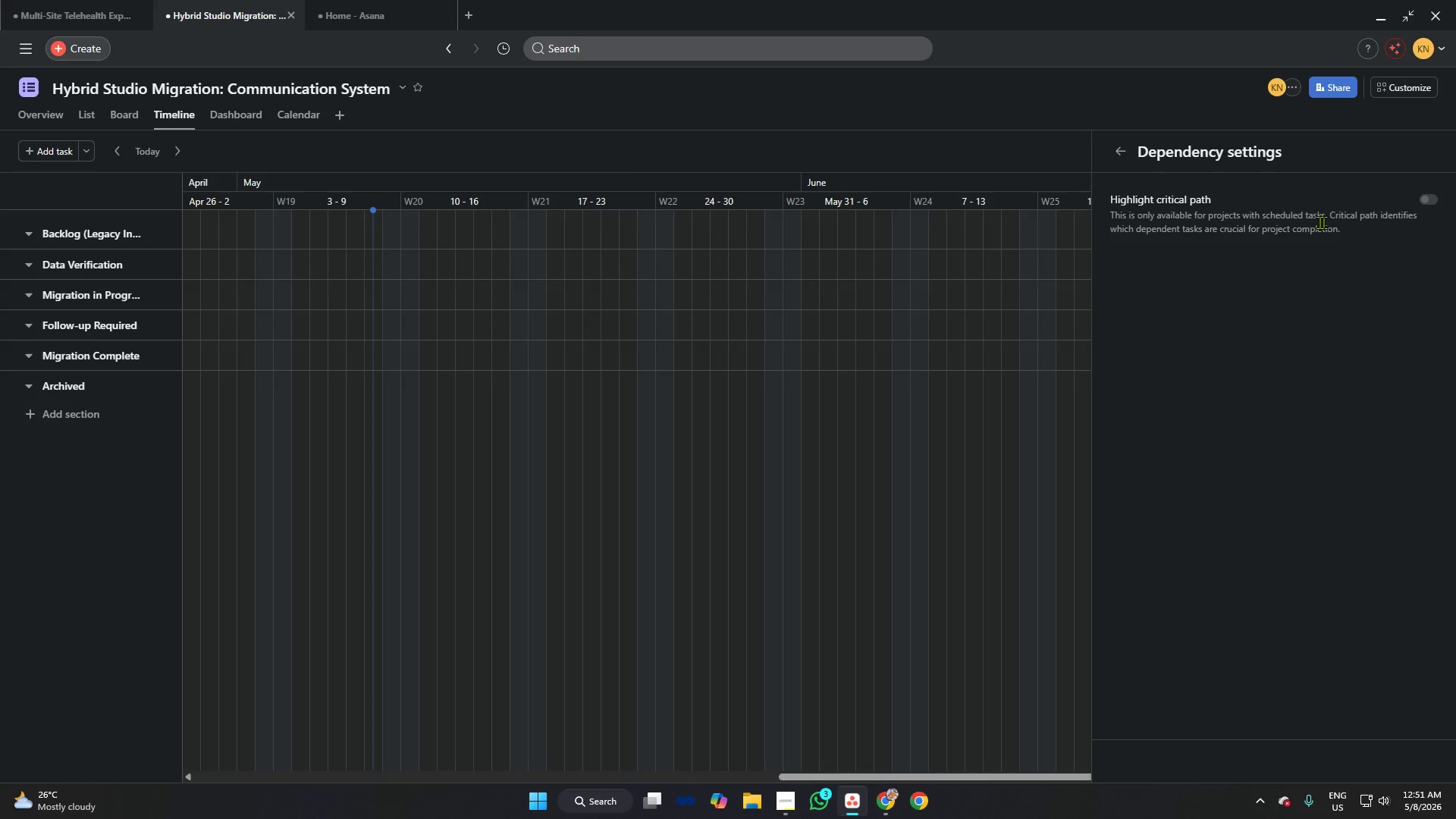 
left_click([1262, 220])
 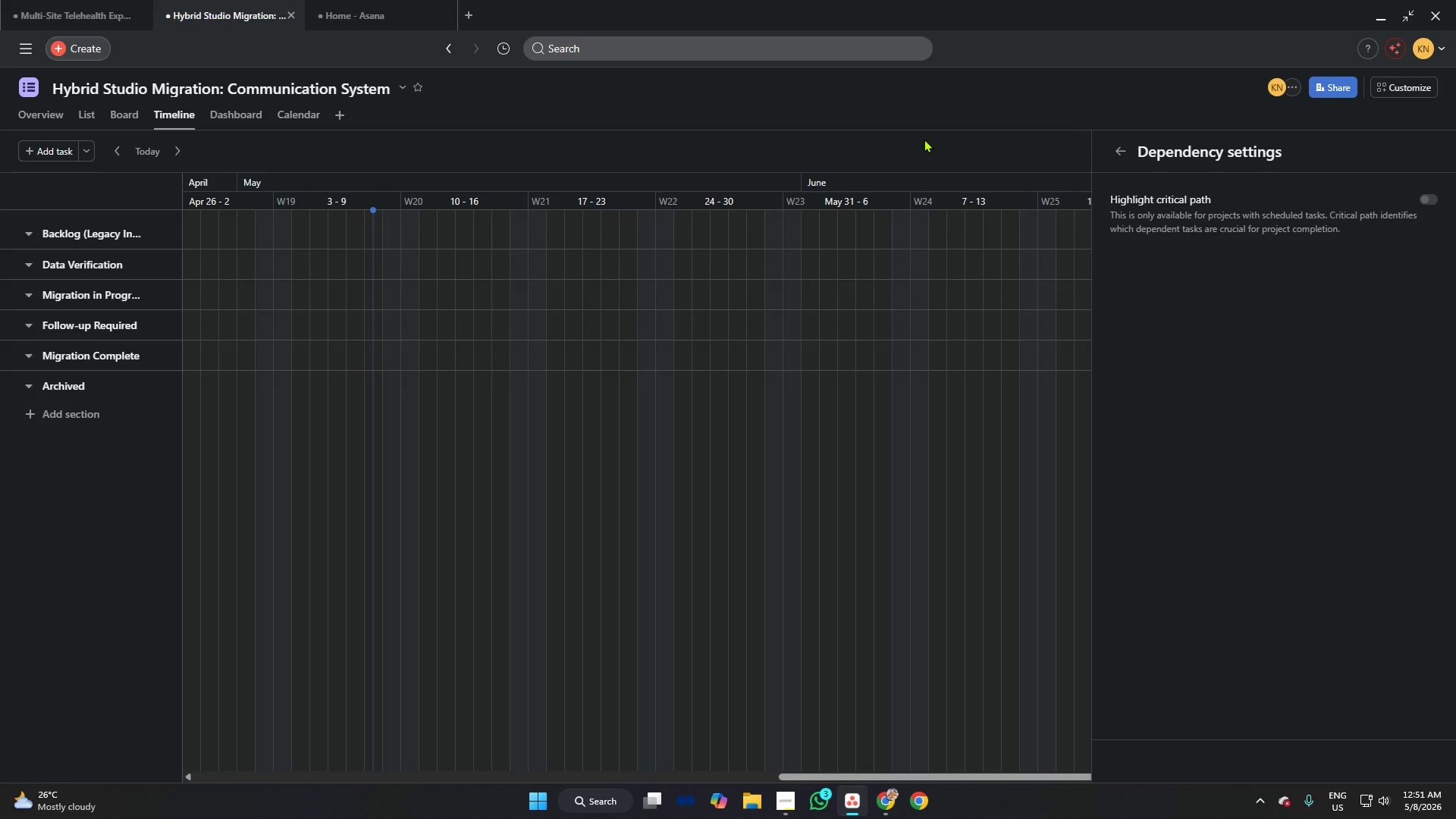 
left_click([925, 139])
 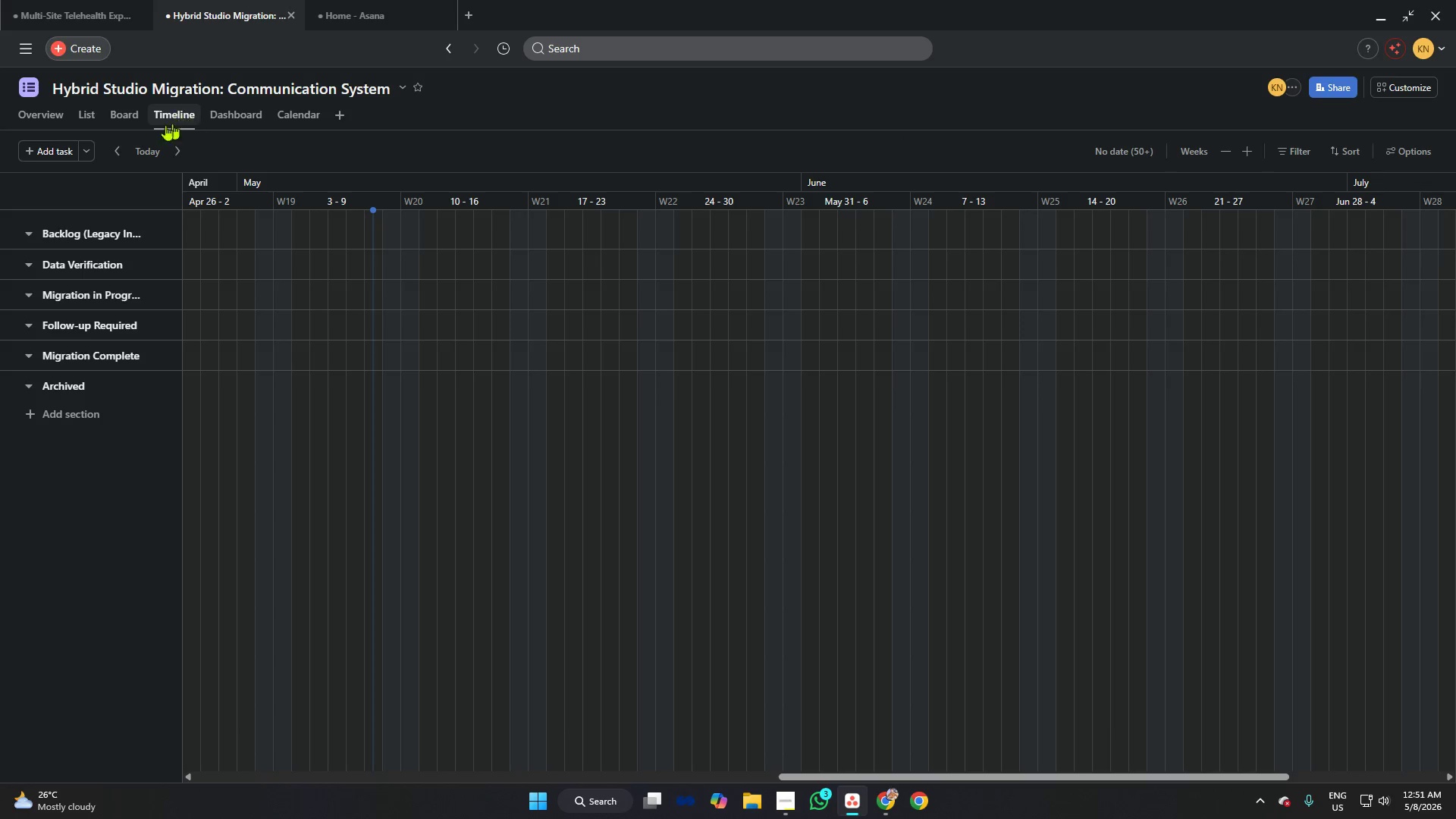 
left_click([129, 116])
 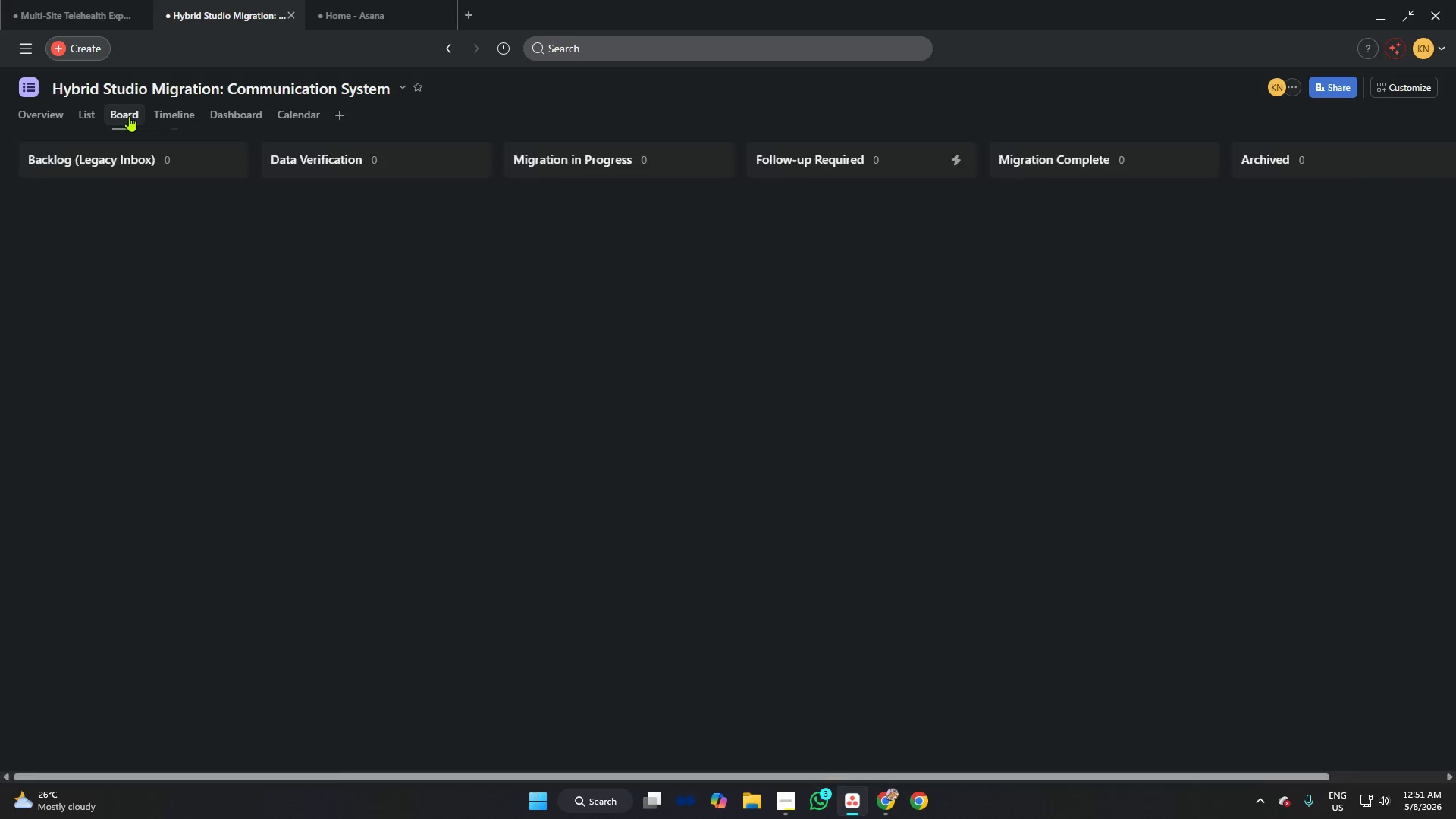 
key(Alt+AltLeft)
 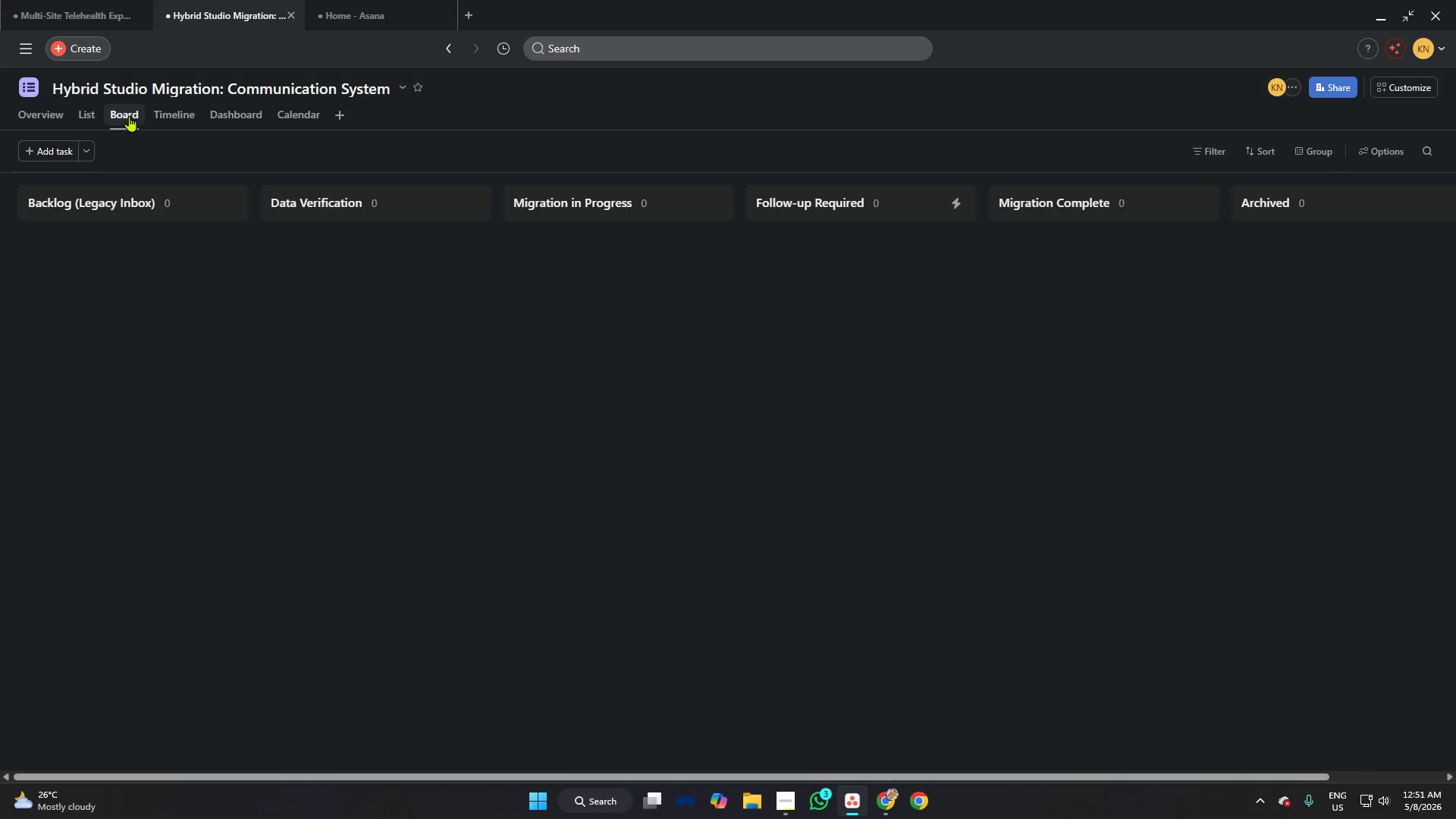 
key(Alt+Tab)
 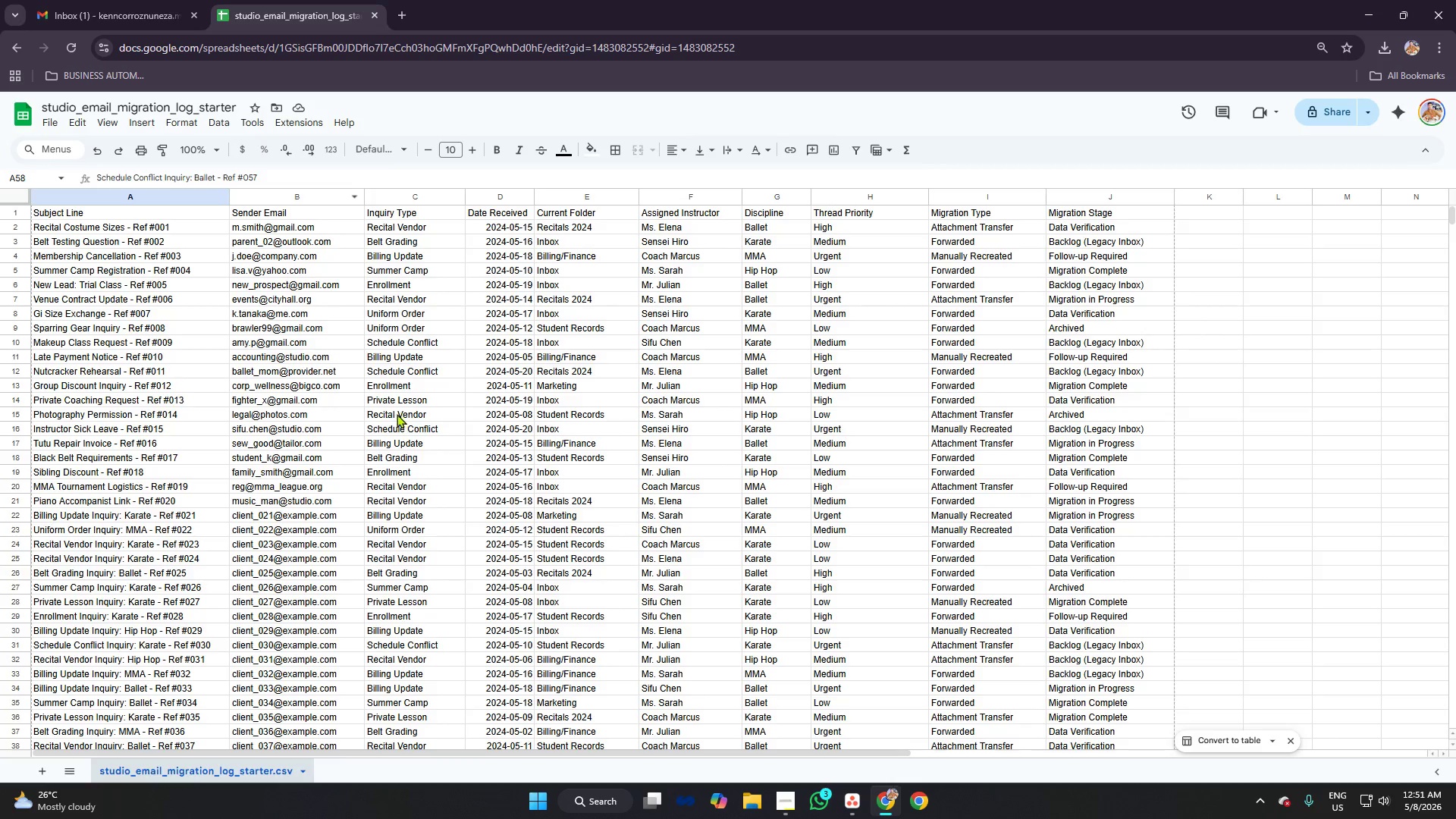 
key(Alt+AltLeft)
 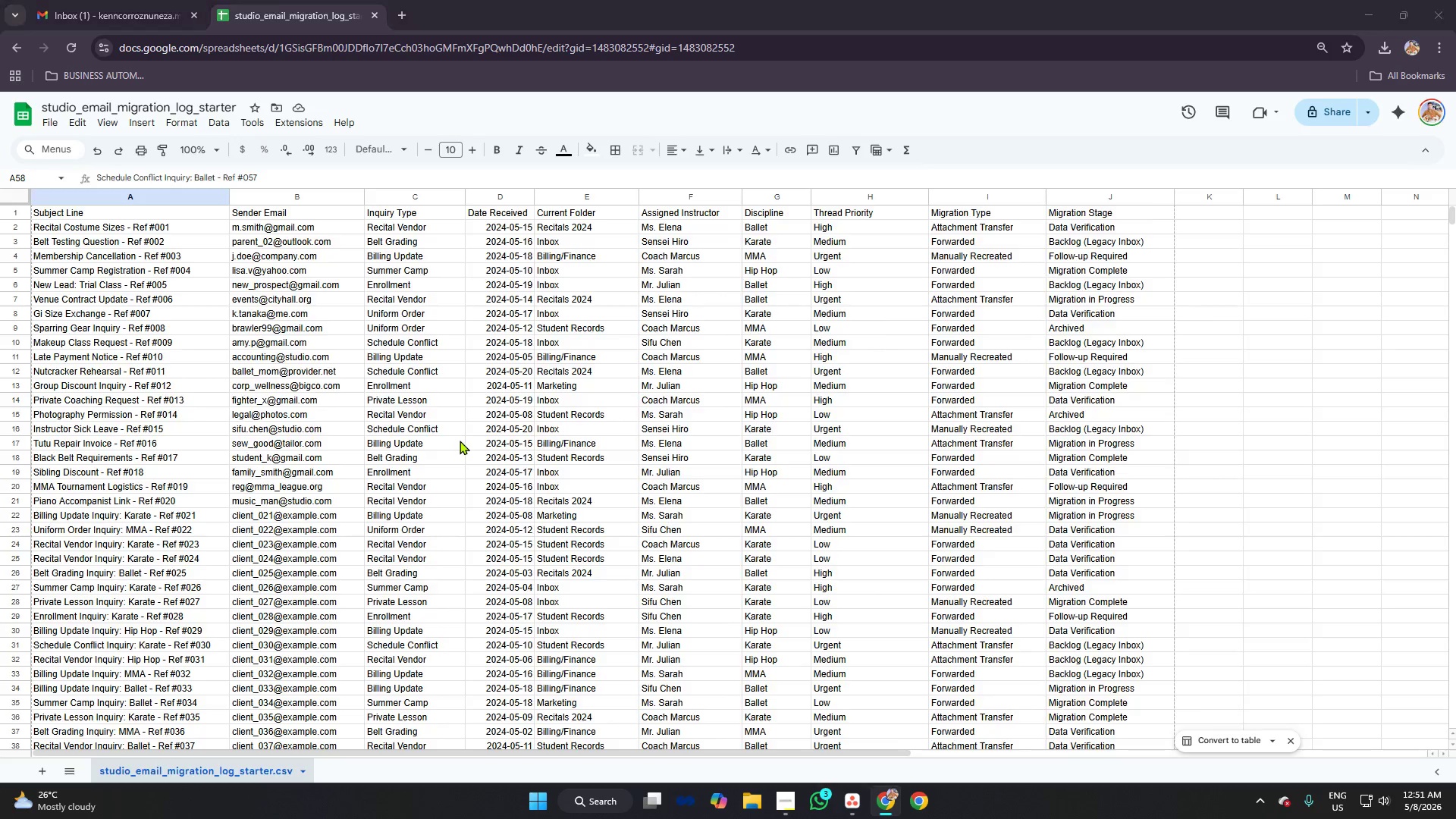 
key(Alt+Tab)
 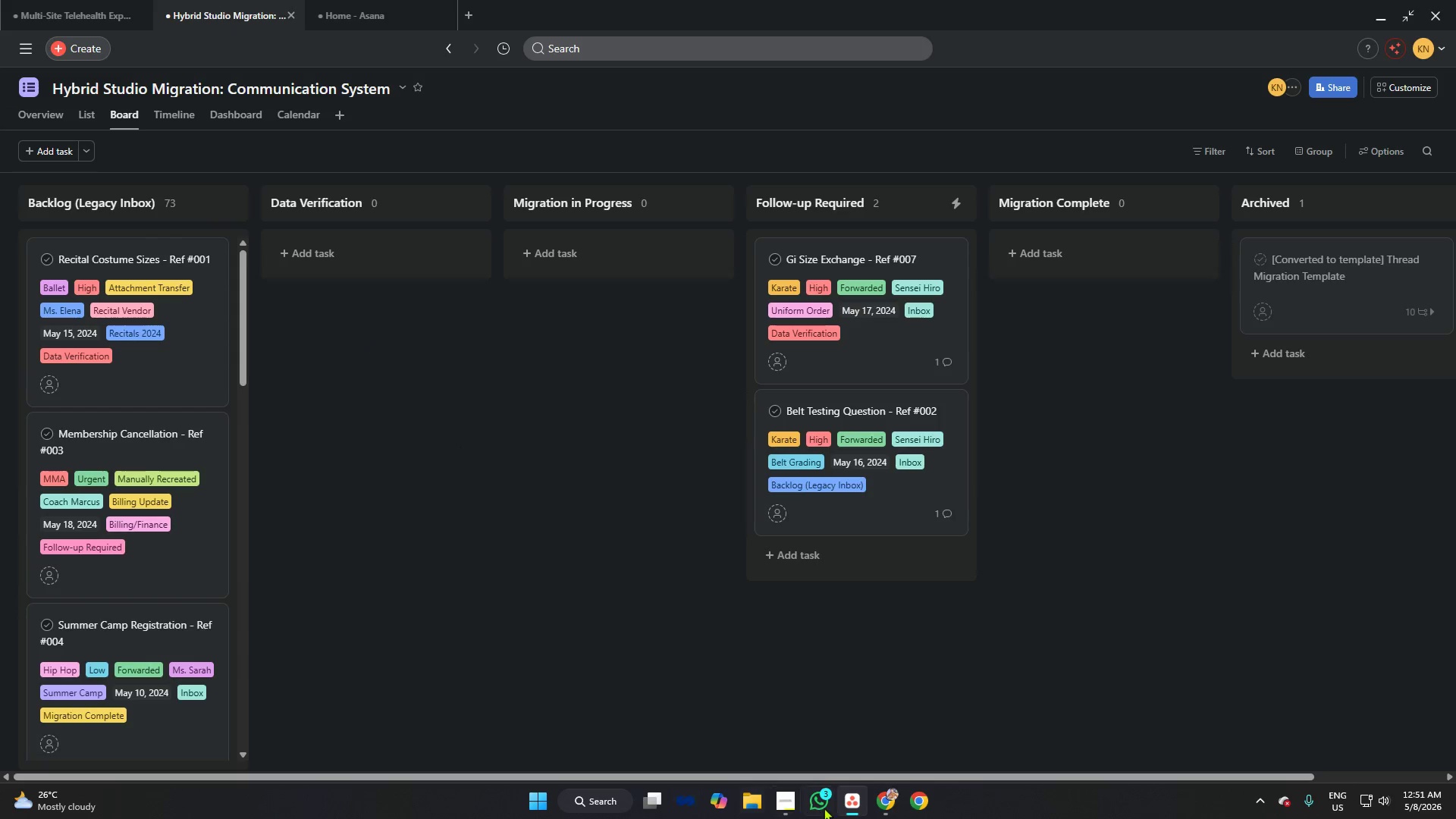 
left_click([783, 792])